 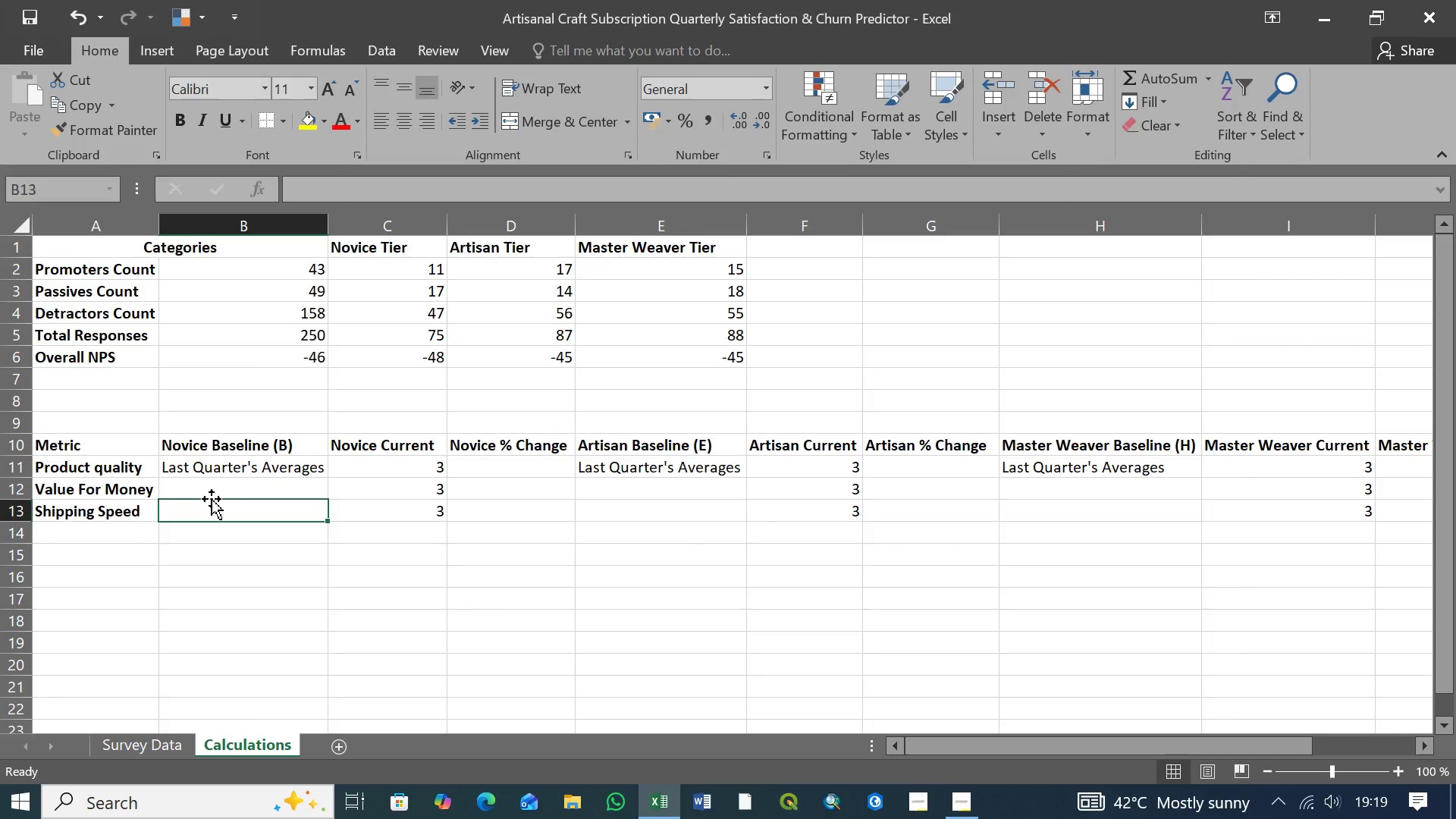 
key(Control+S)
 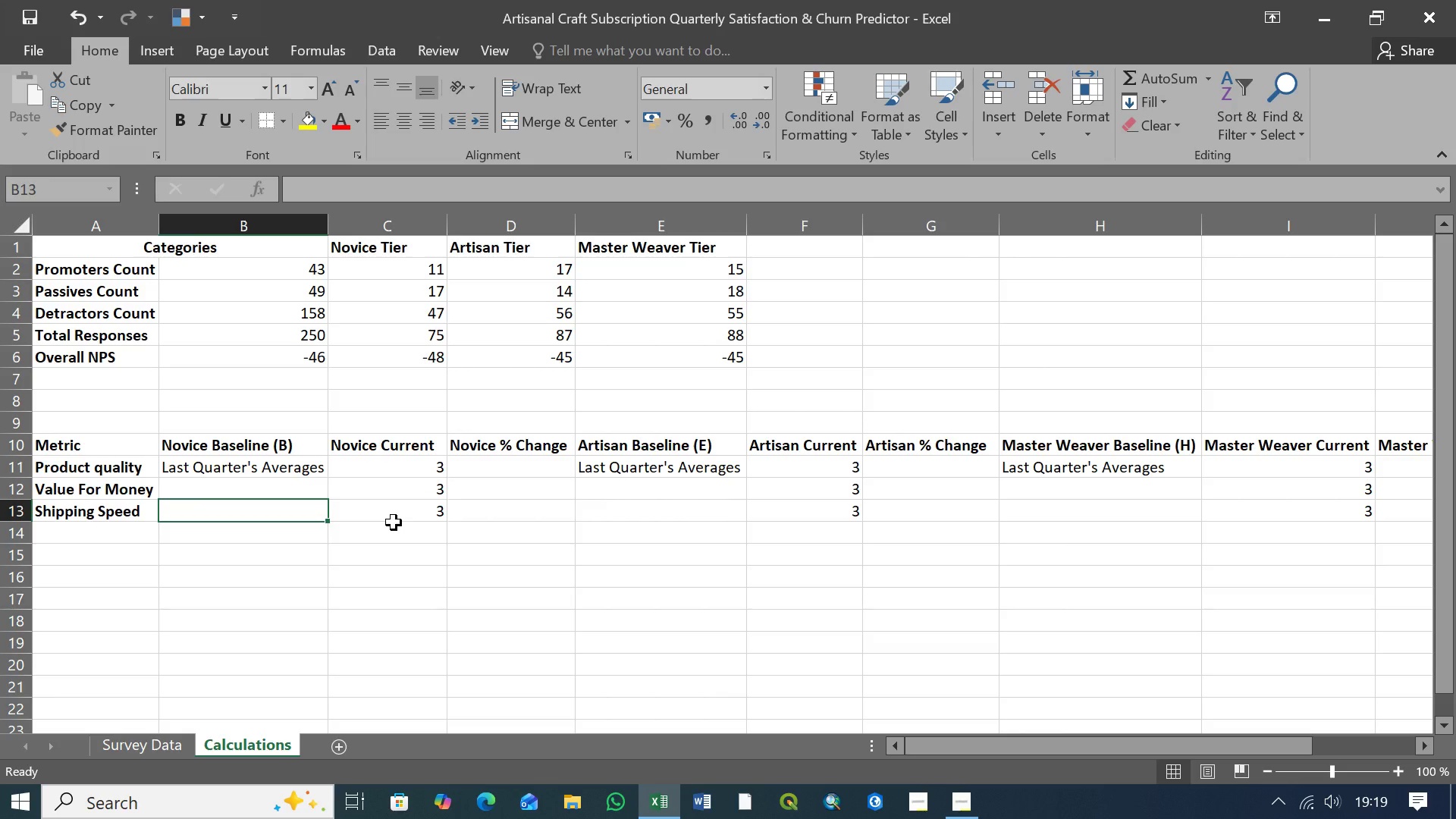 
wait(22.7)
 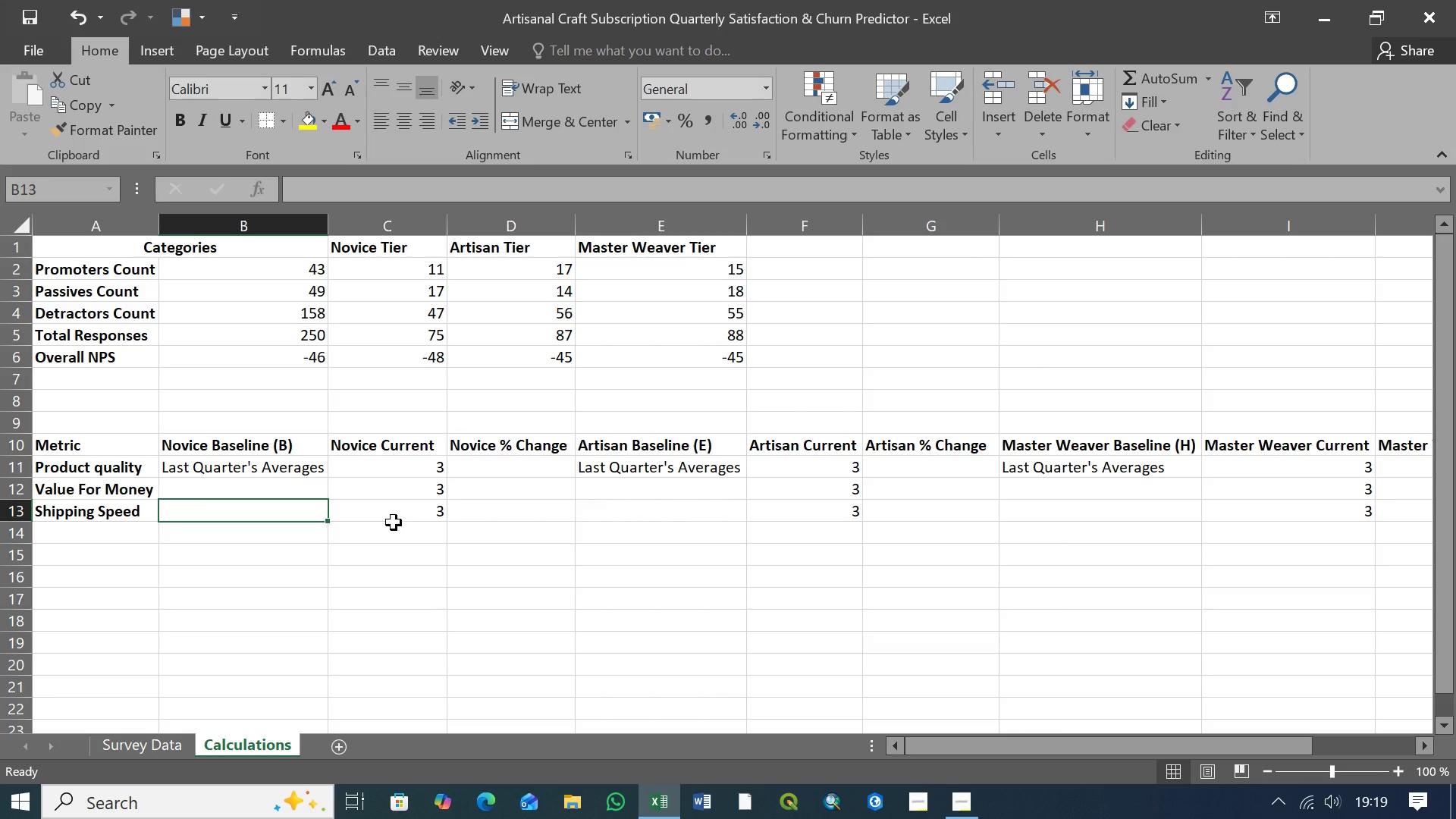 
scroll: coordinate [653, 528], scroll_direction: up, amount: 4.0
 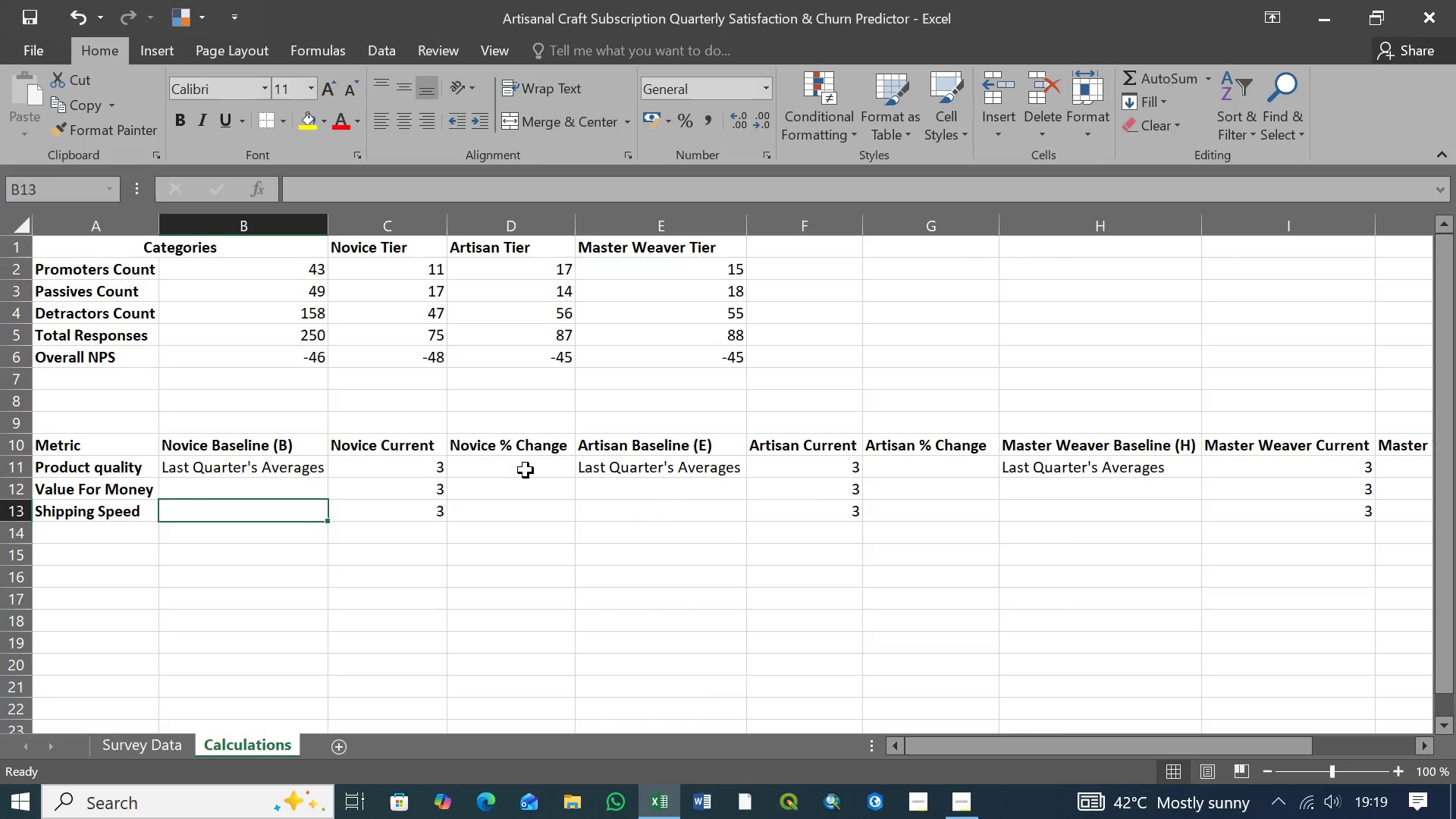 
left_click([520, 469])
 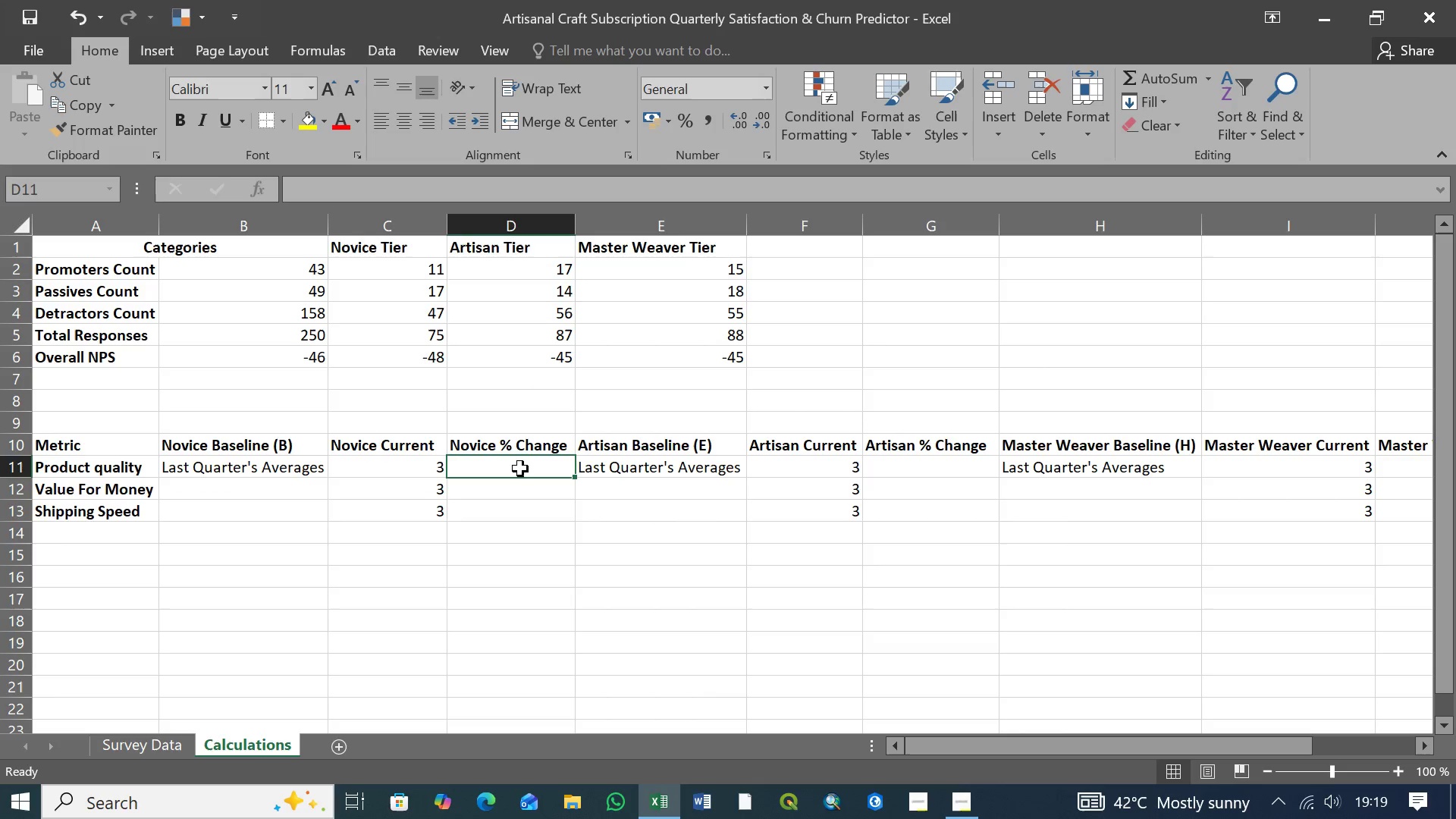 
left_click([520, 469])
 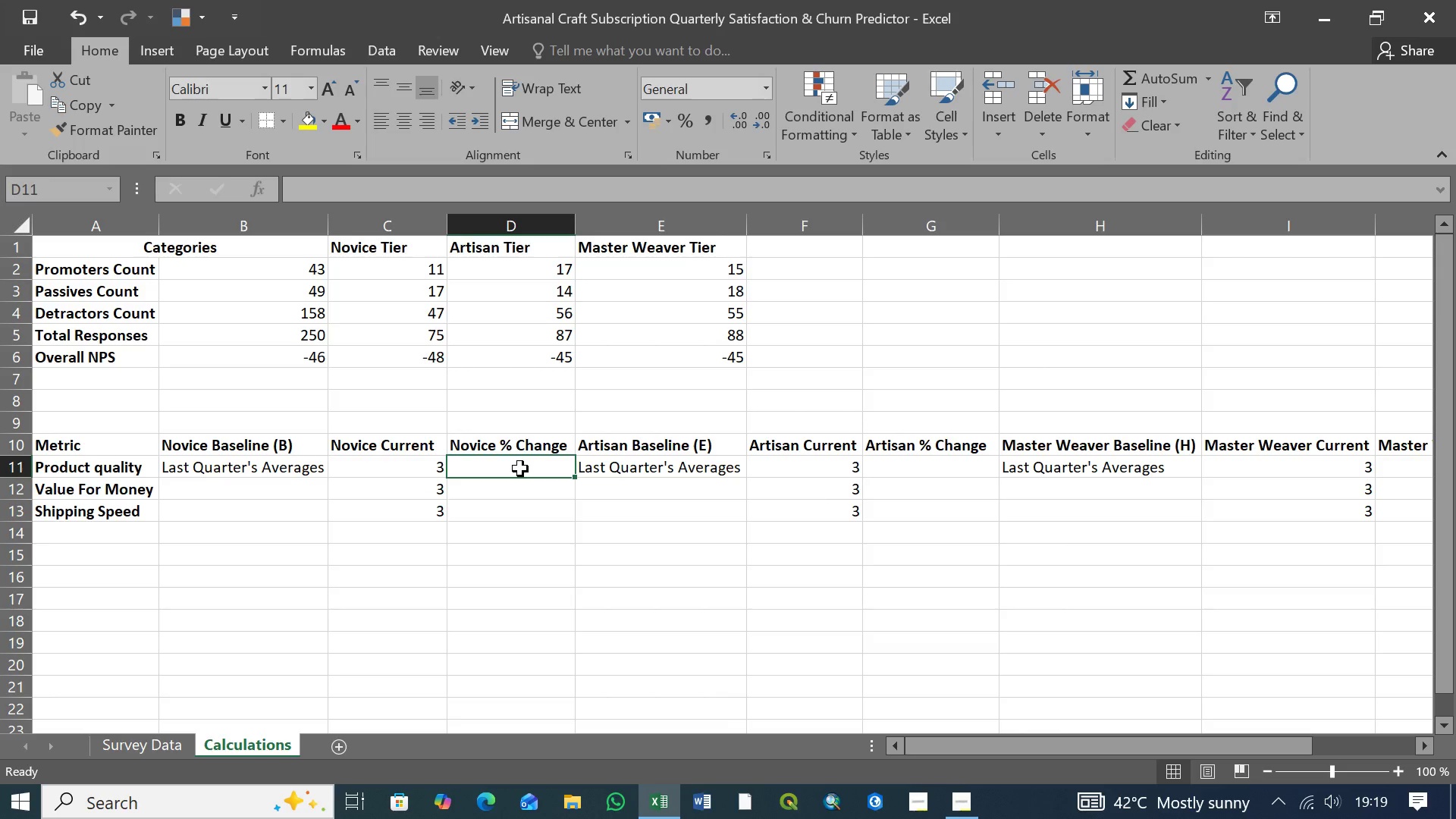 
wait(5.55)
 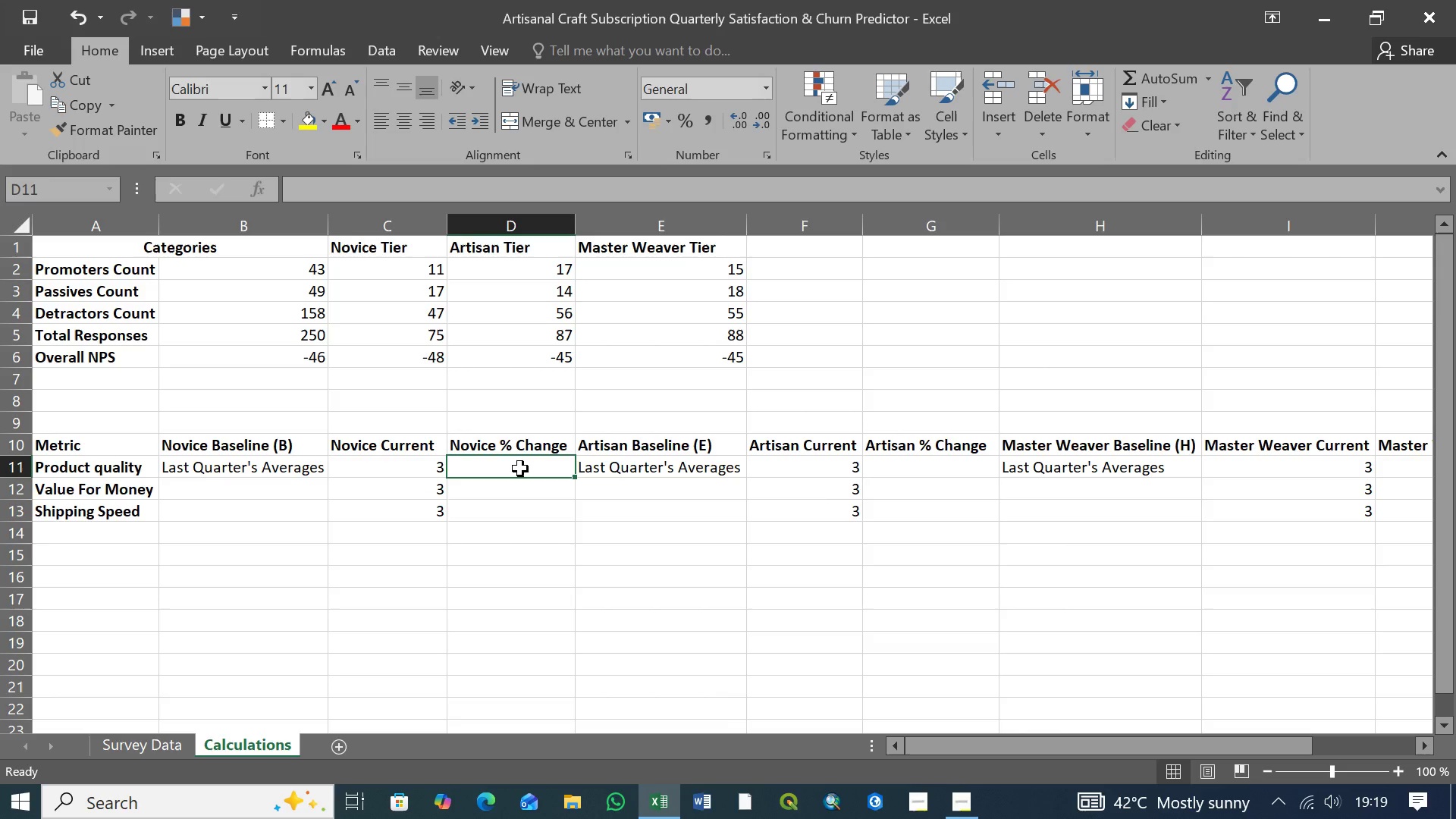 
type(=IF)
 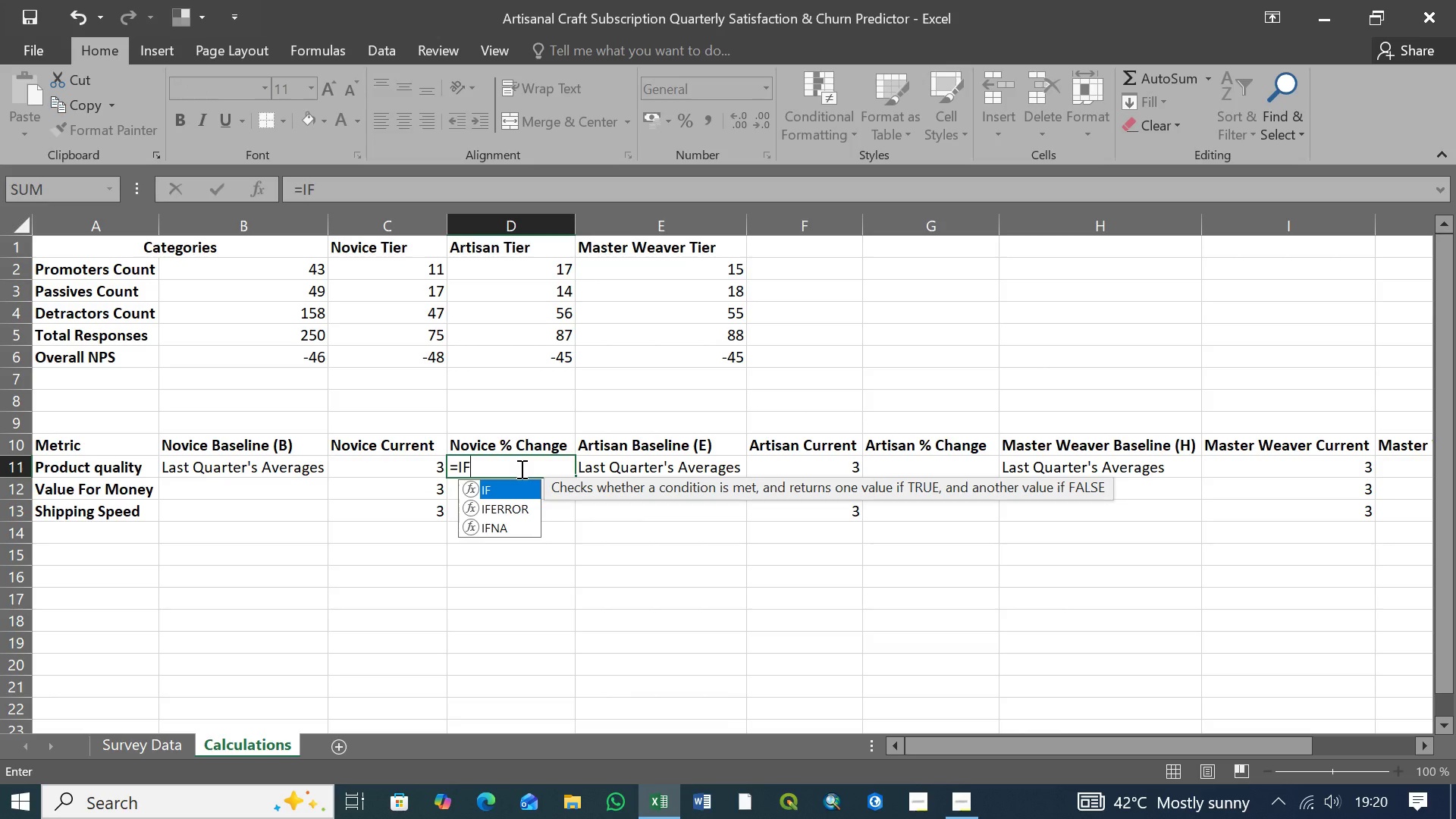 
key(ArrowDown)
 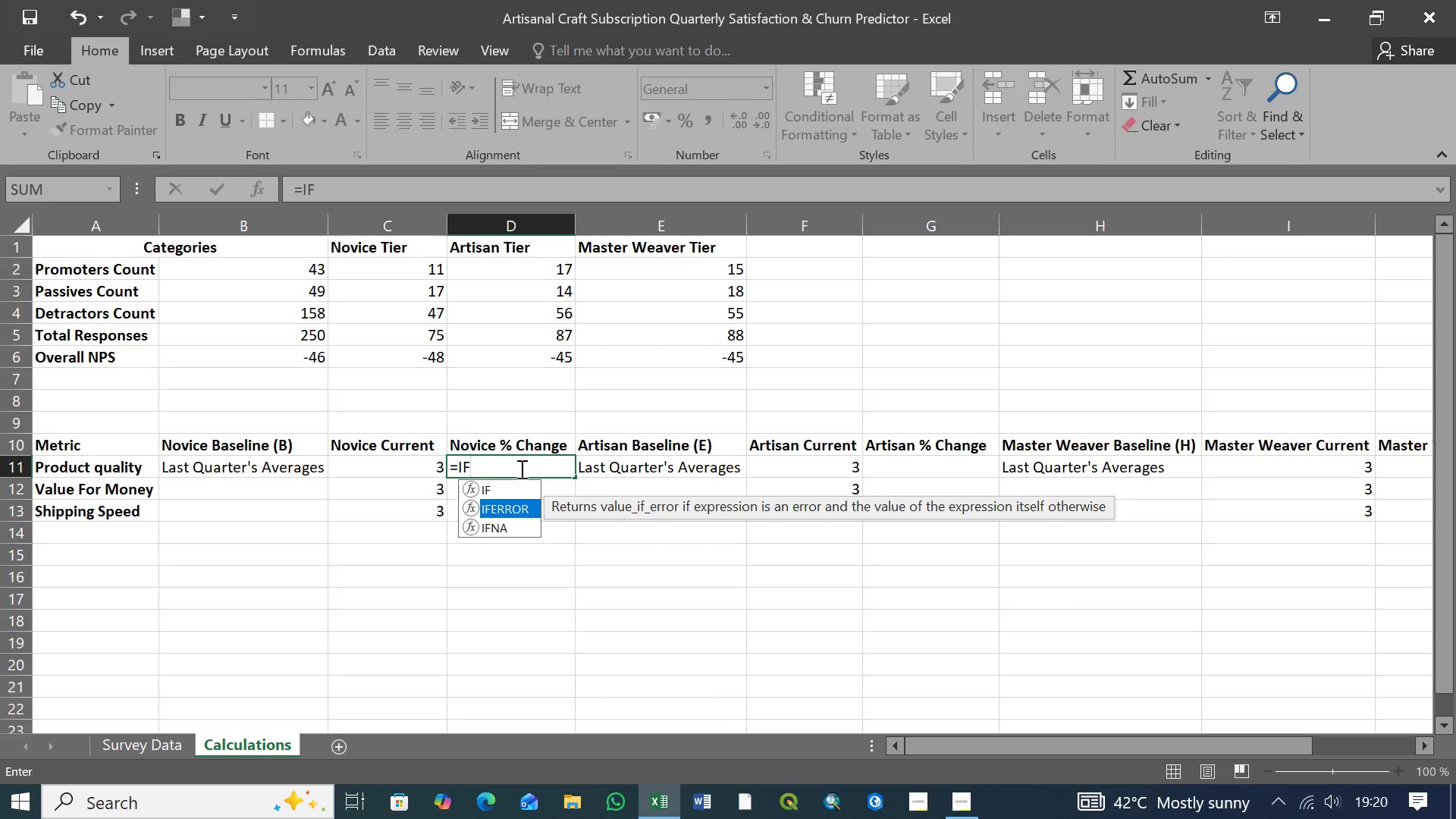 
key(Tab)
 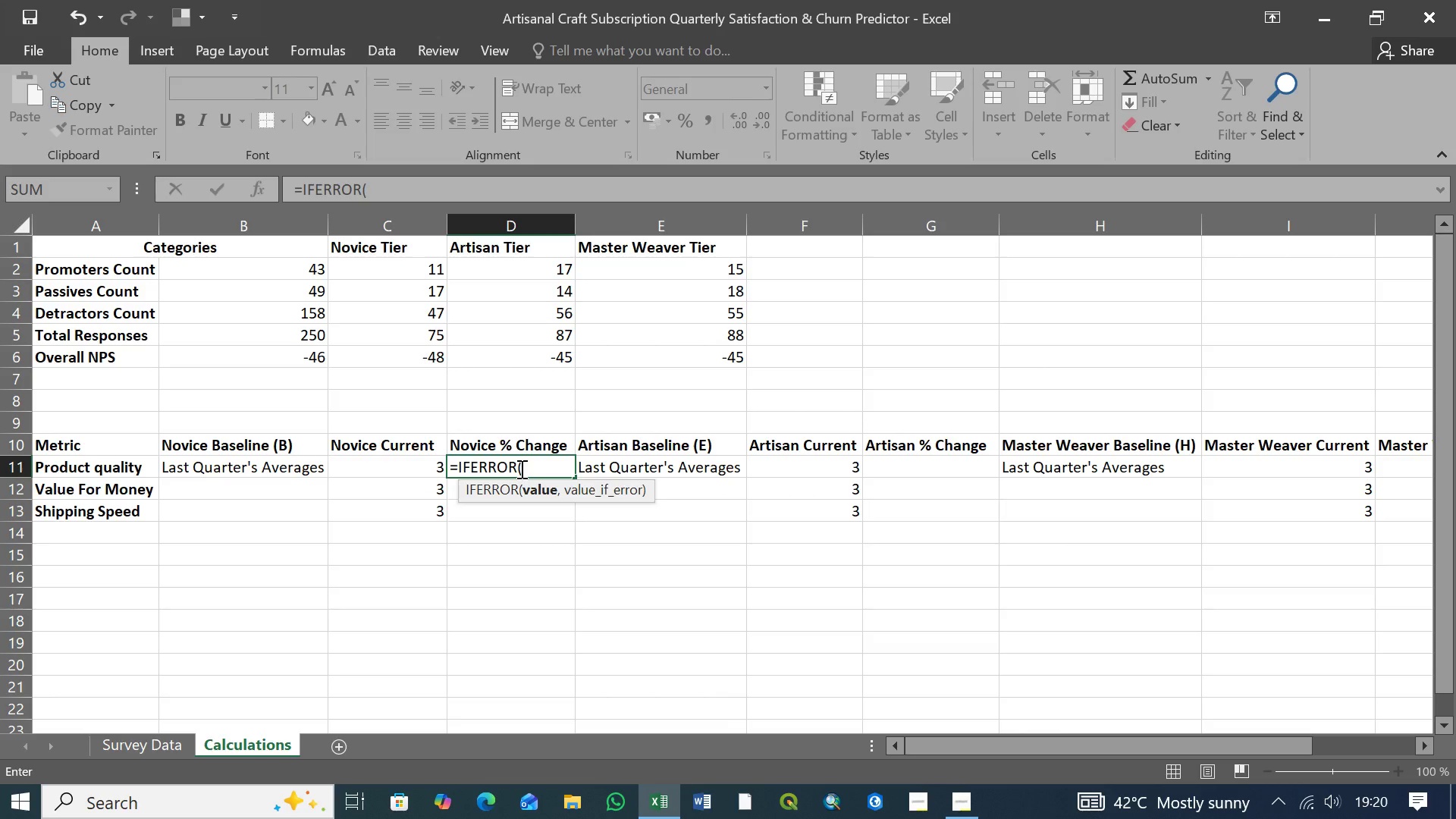 
key(CapsLock)
 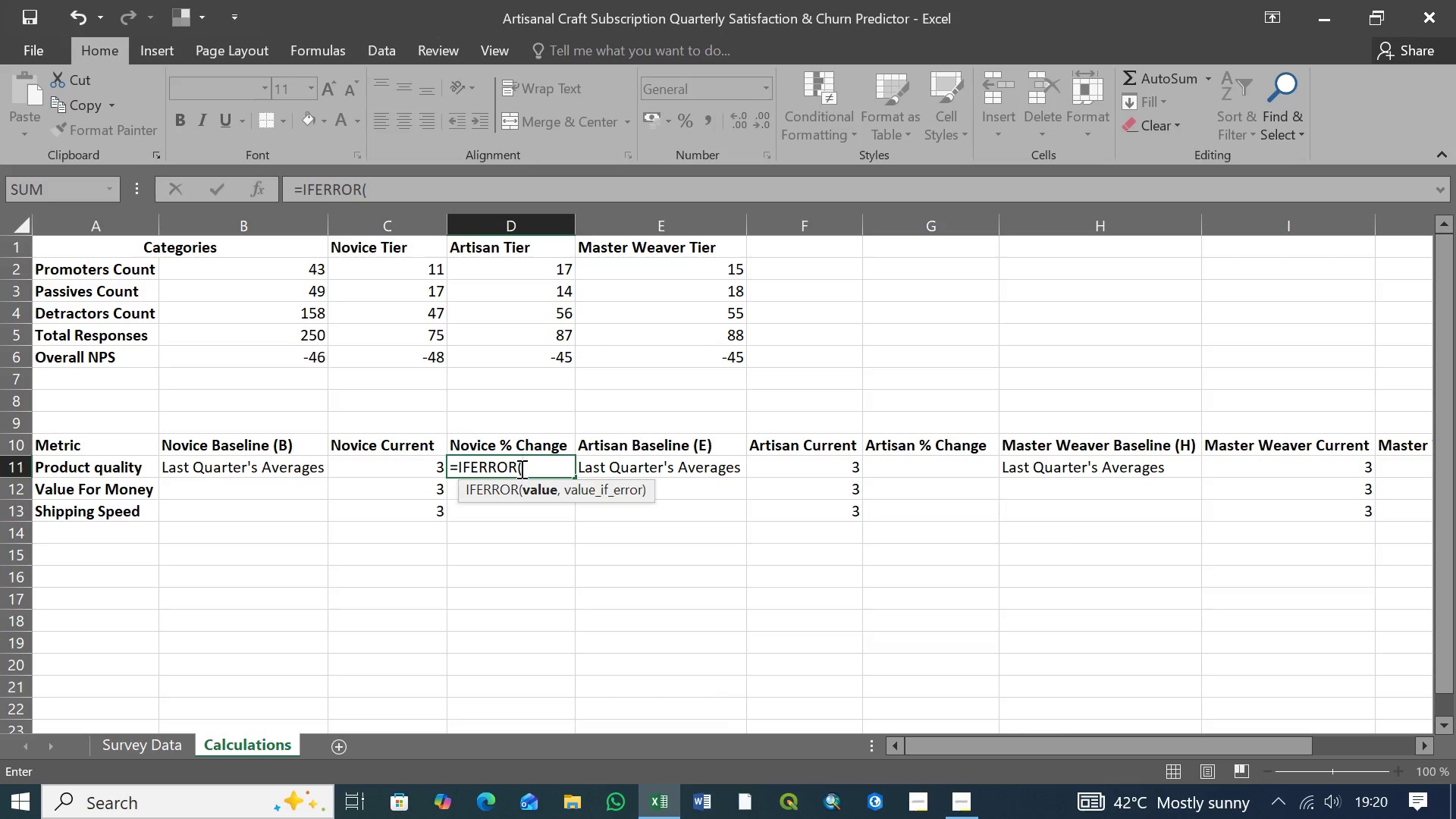 
wait(5.94)
 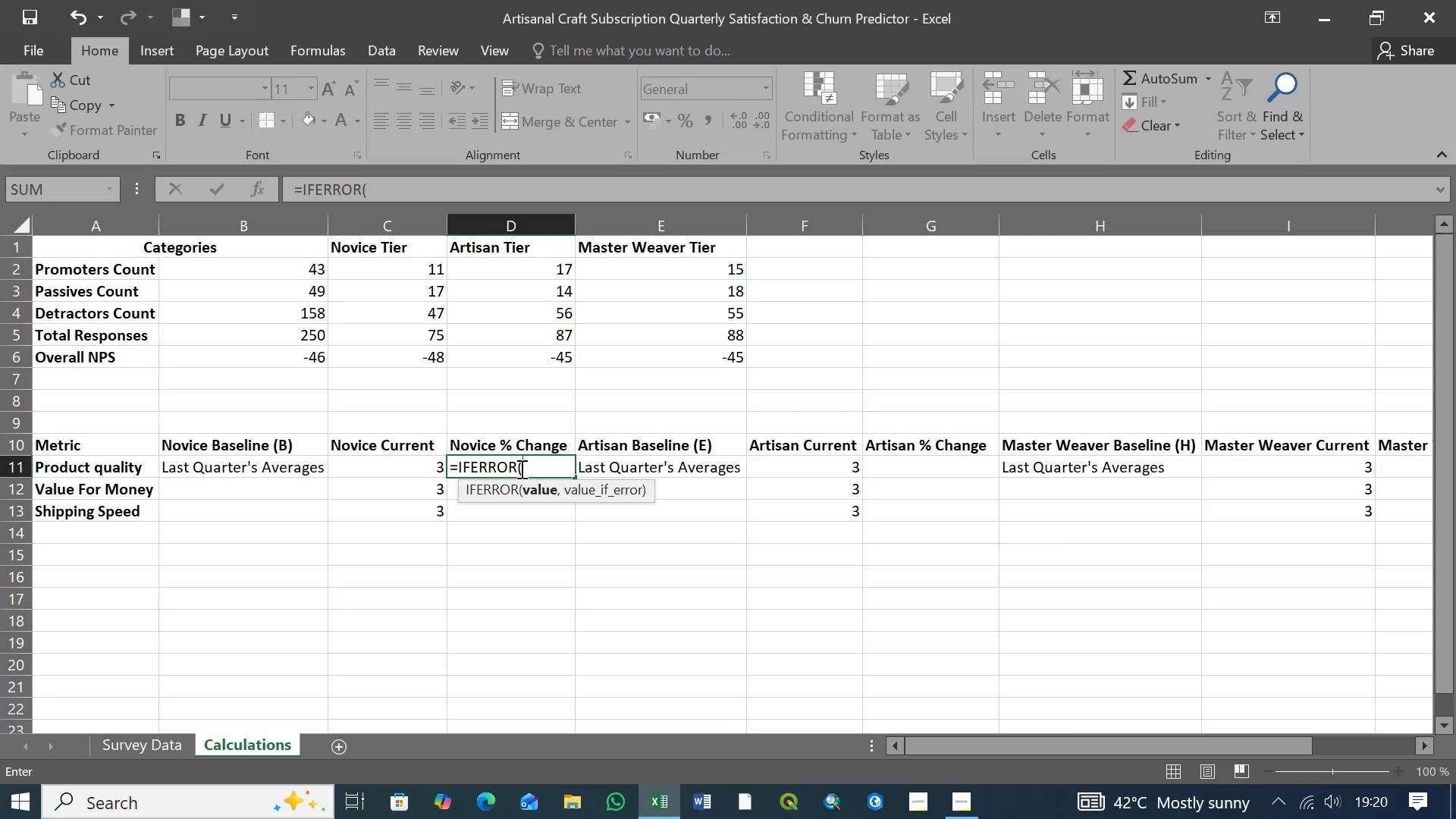 
type(((C)
 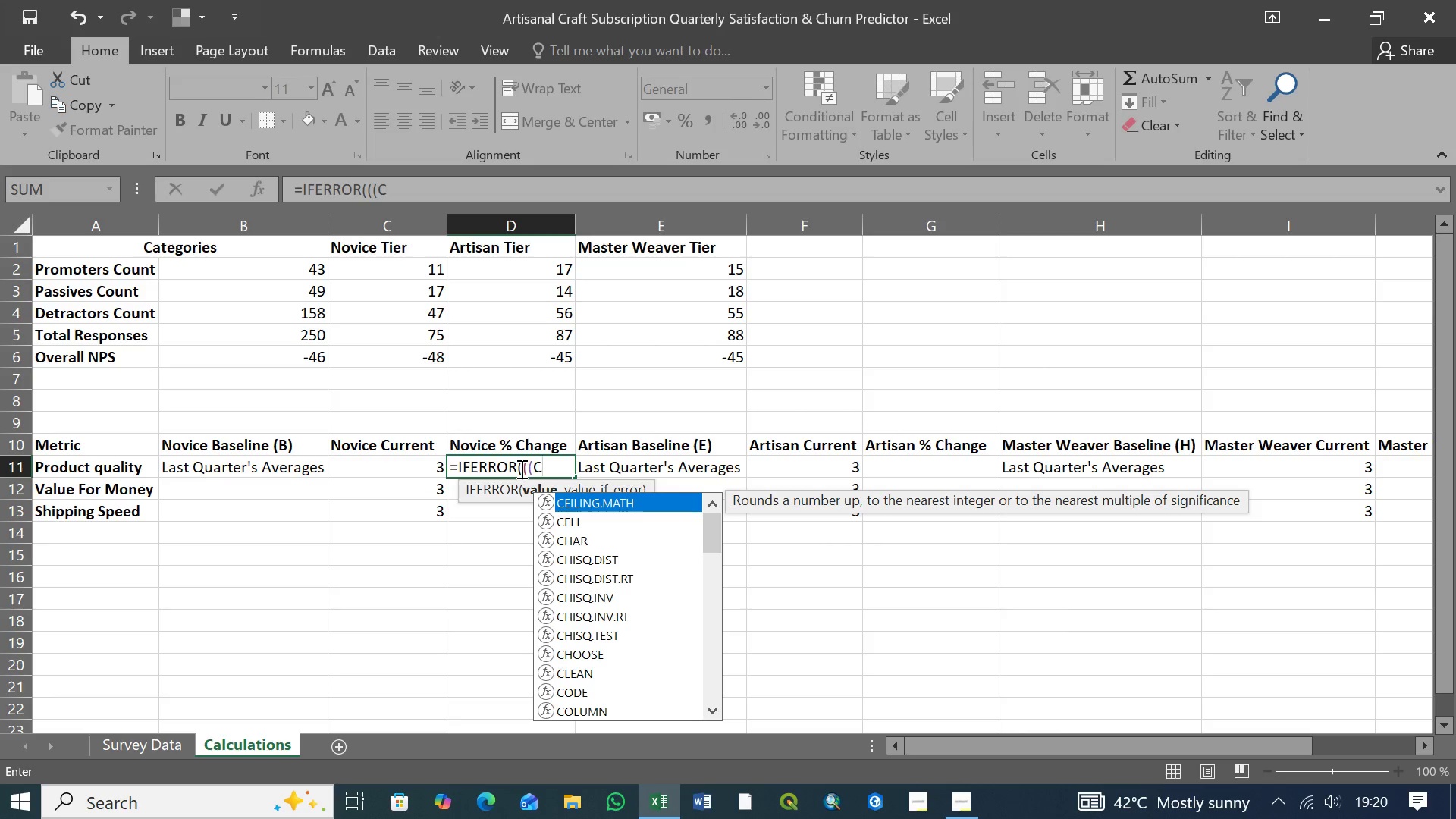 
type(11)
 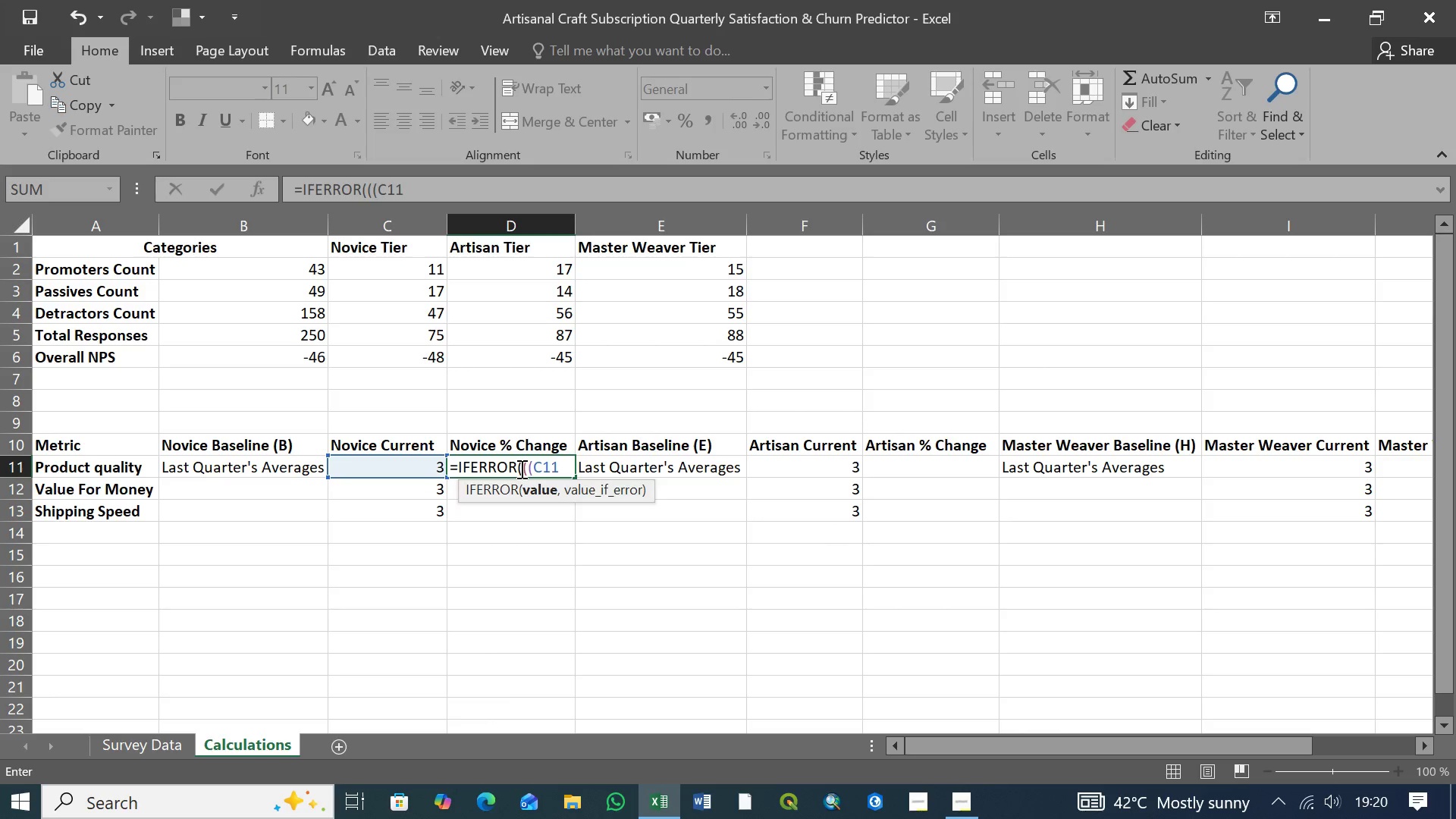 
key(Minus)
 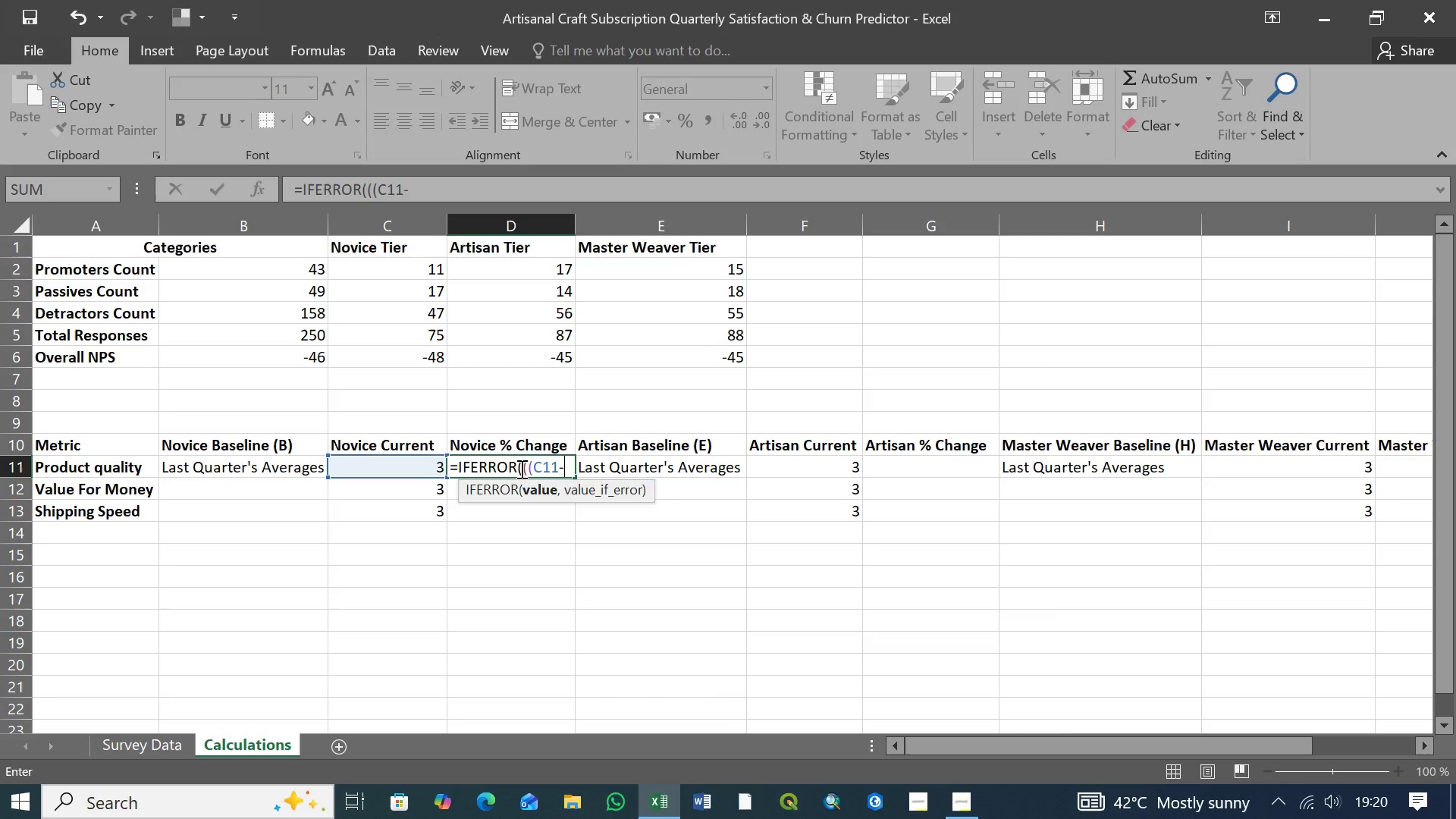 
wait(7.0)
 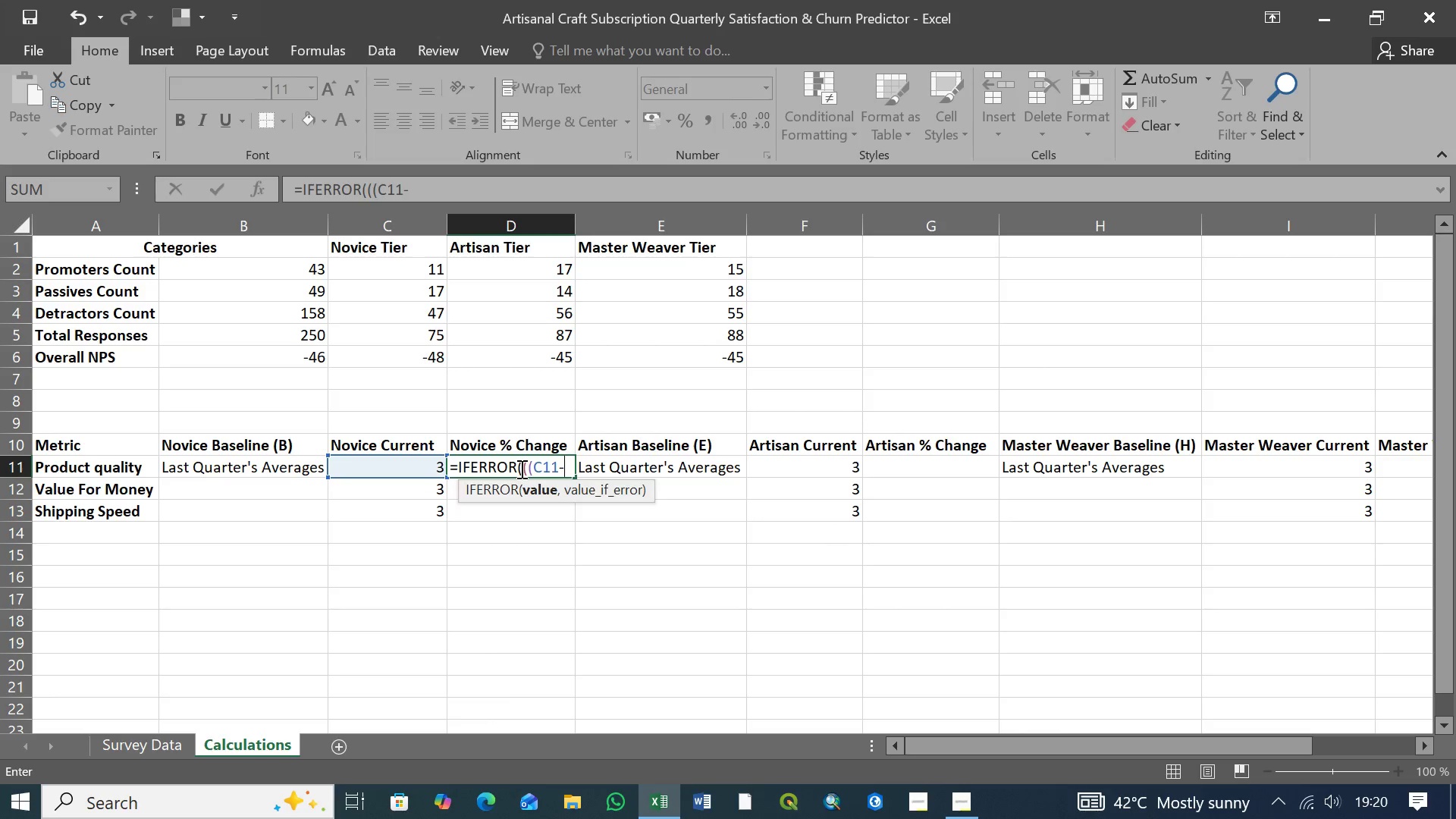 
hold_key(key=ShiftLeft, duration=1.52)
 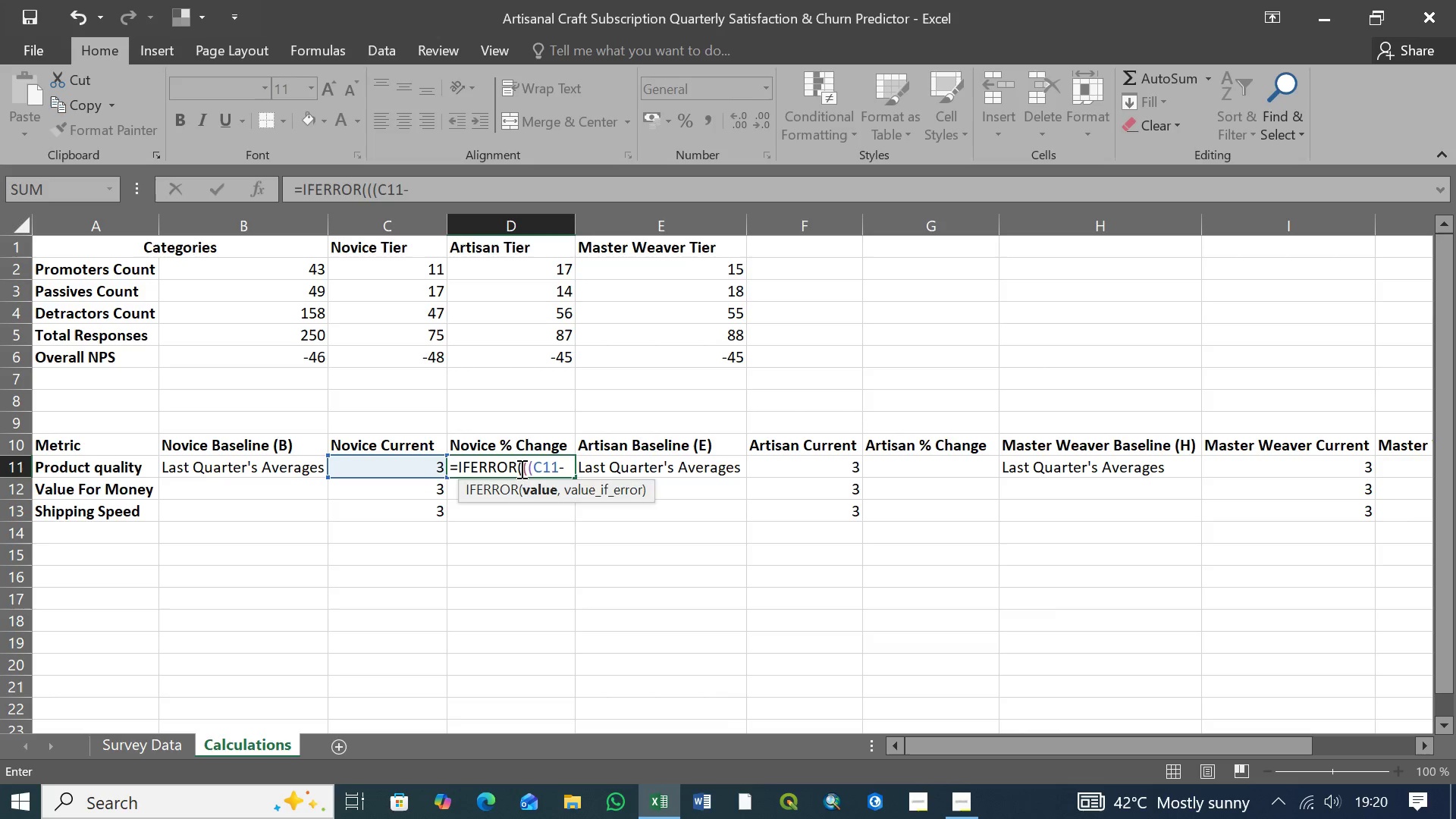 
type(B11)
 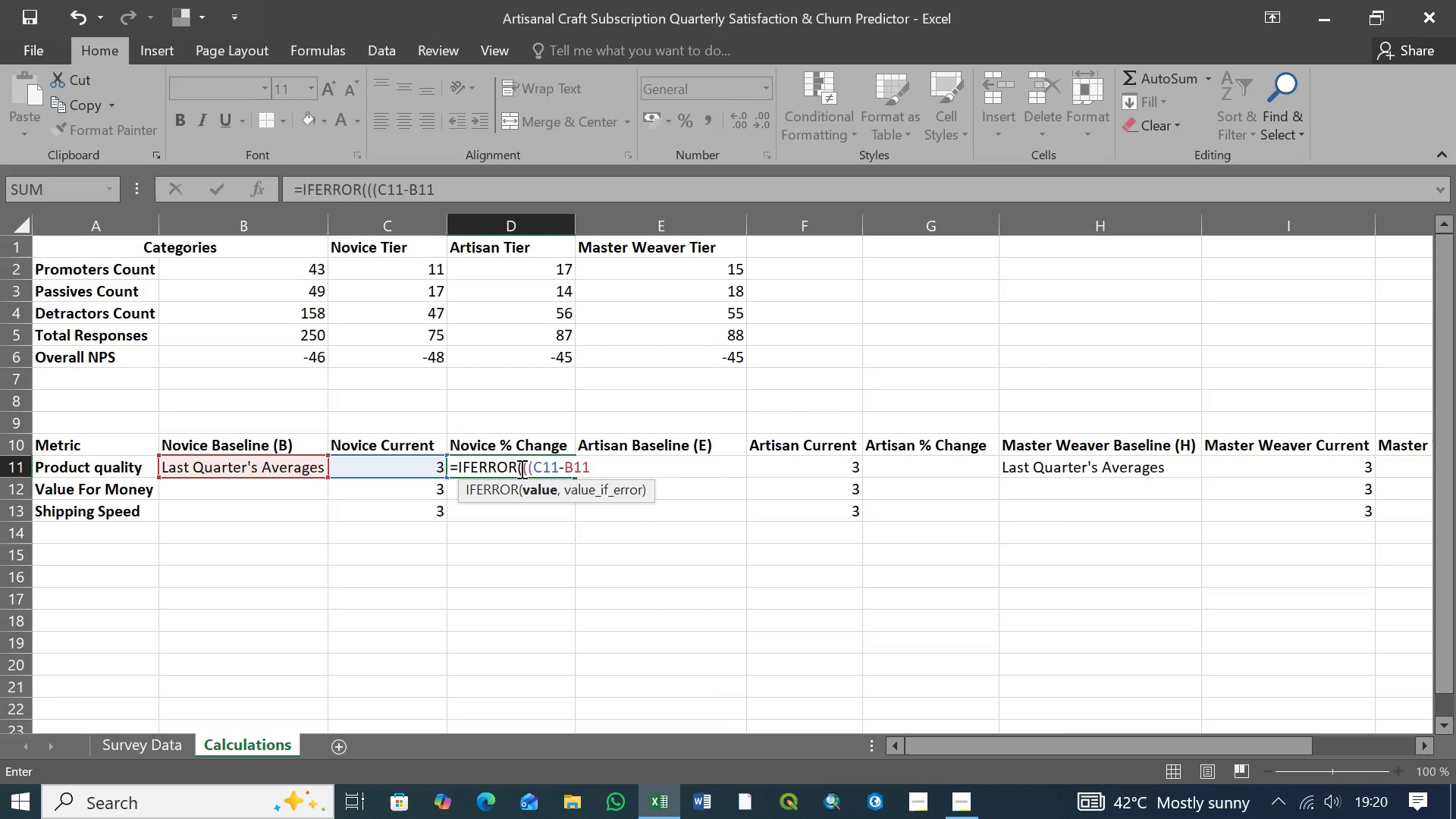 
wait(7.83)
 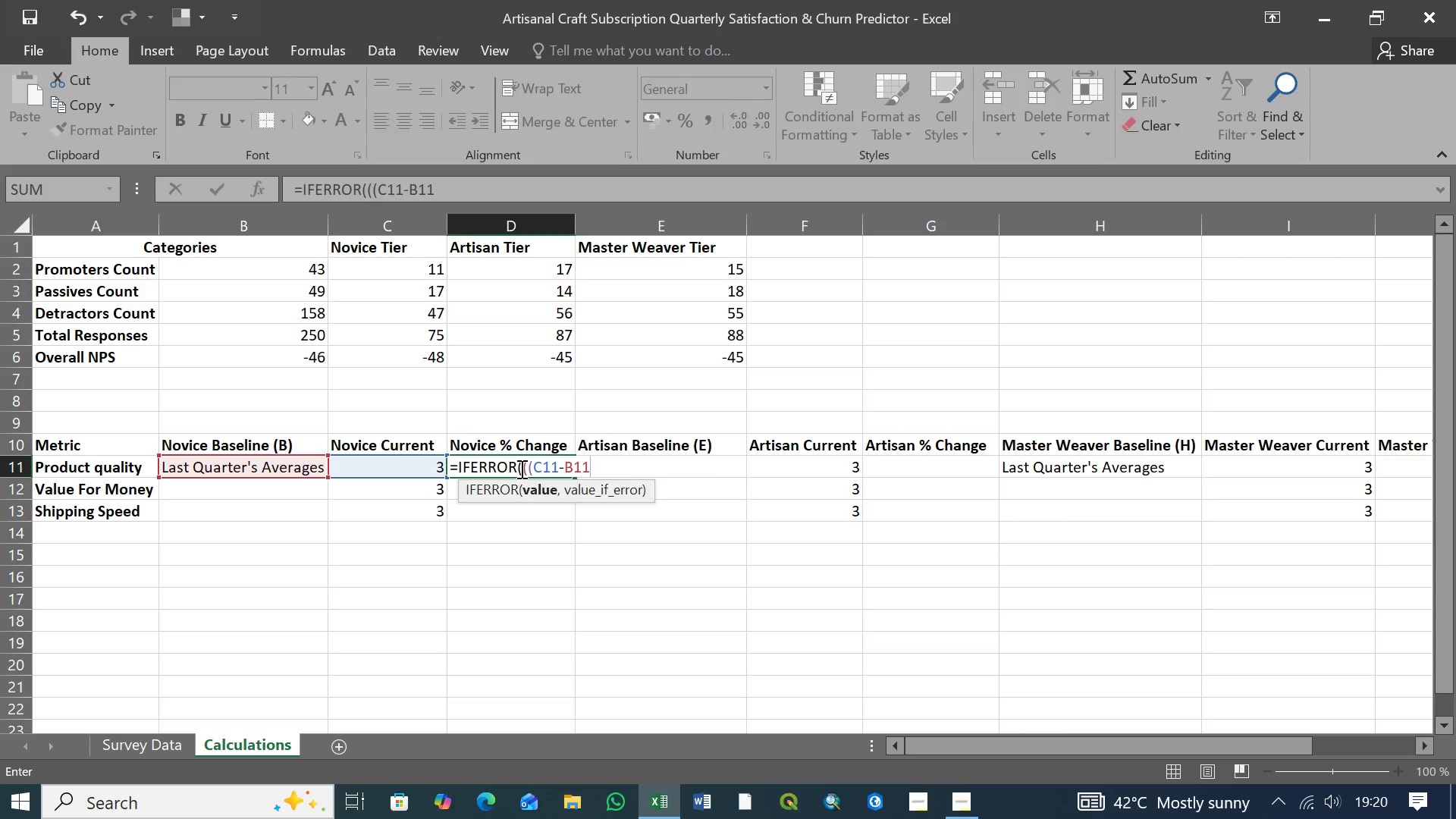 
key(Slash)
 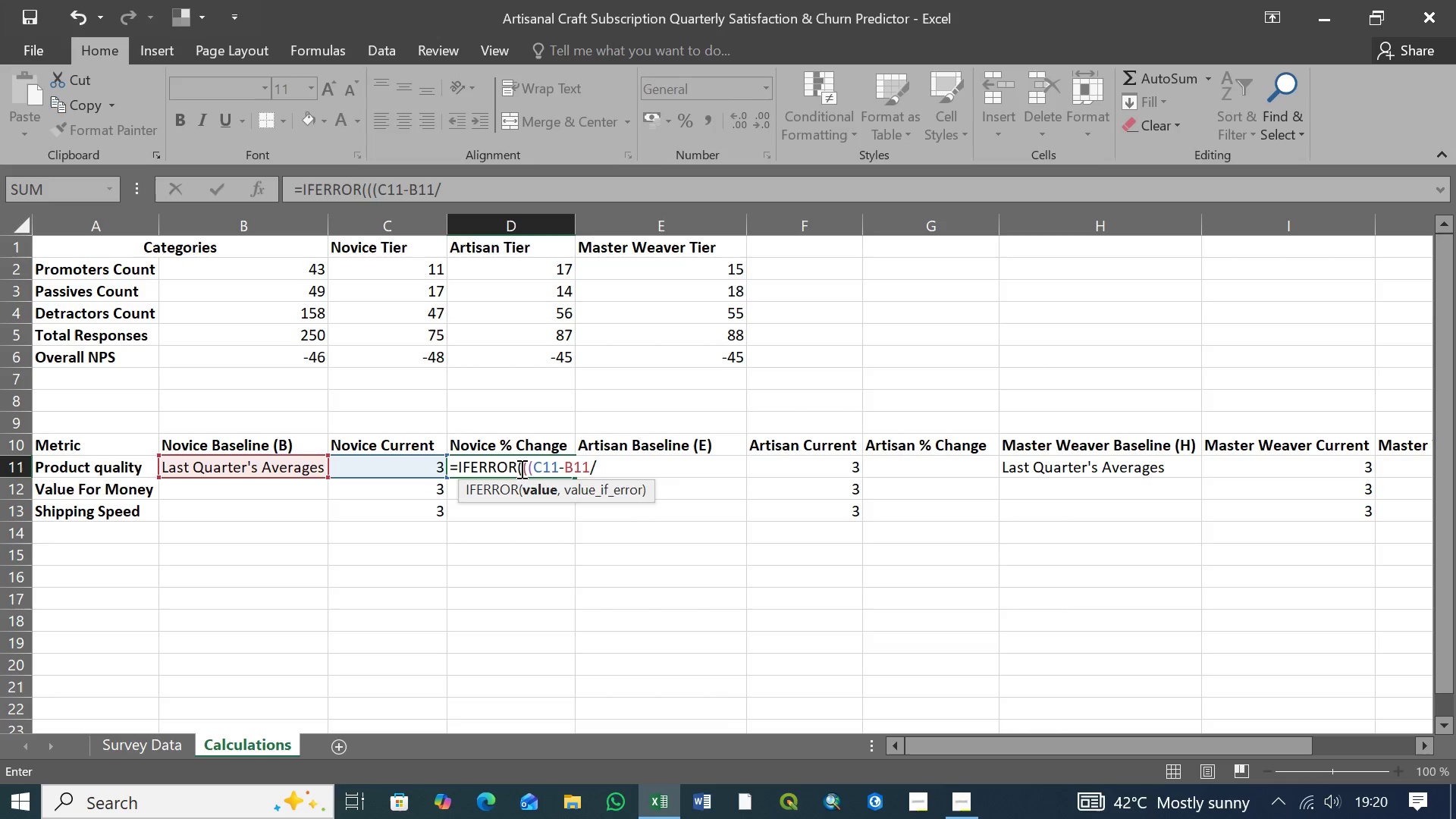 
type(B11,""))
 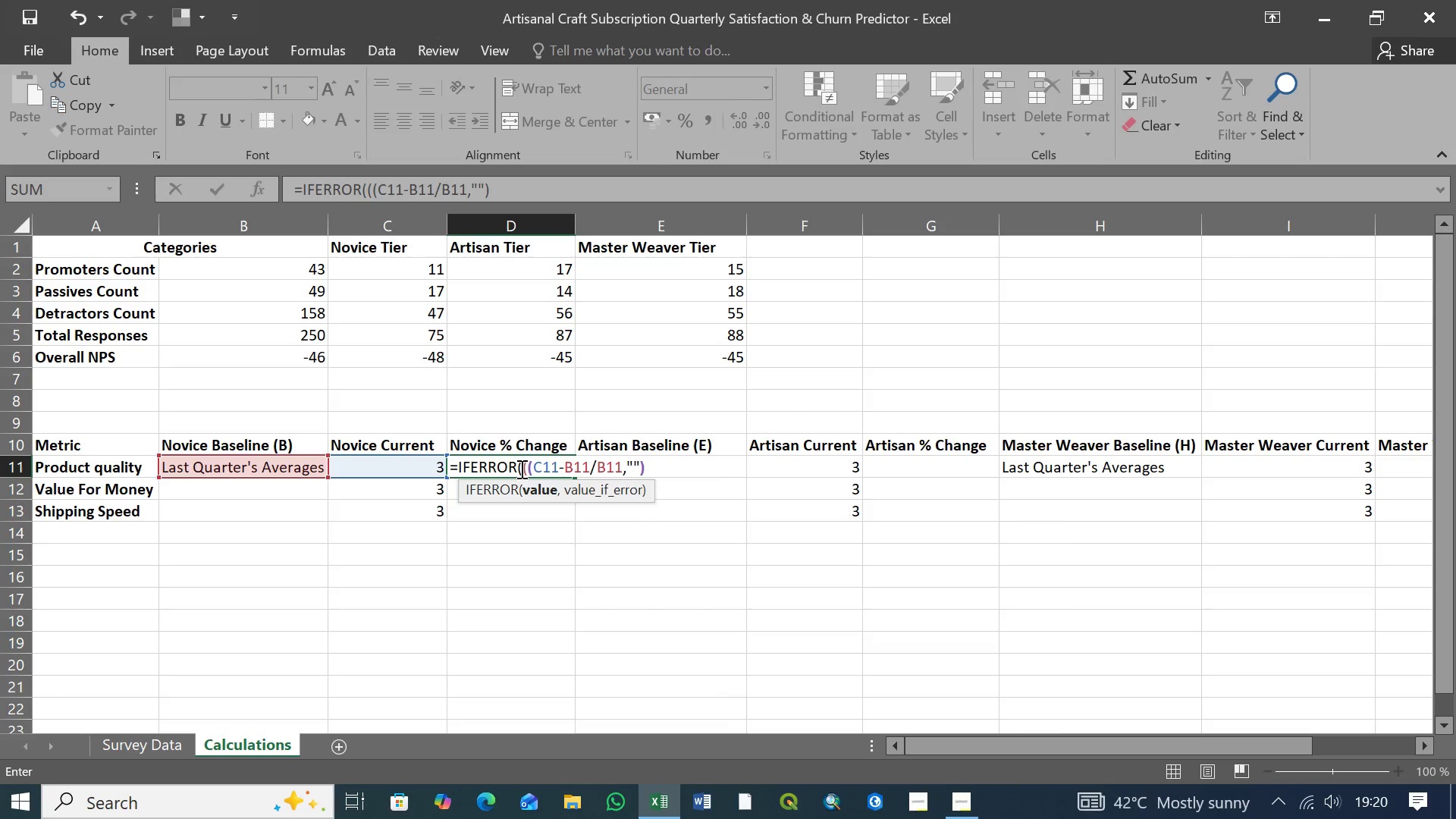 
key(Enter)
 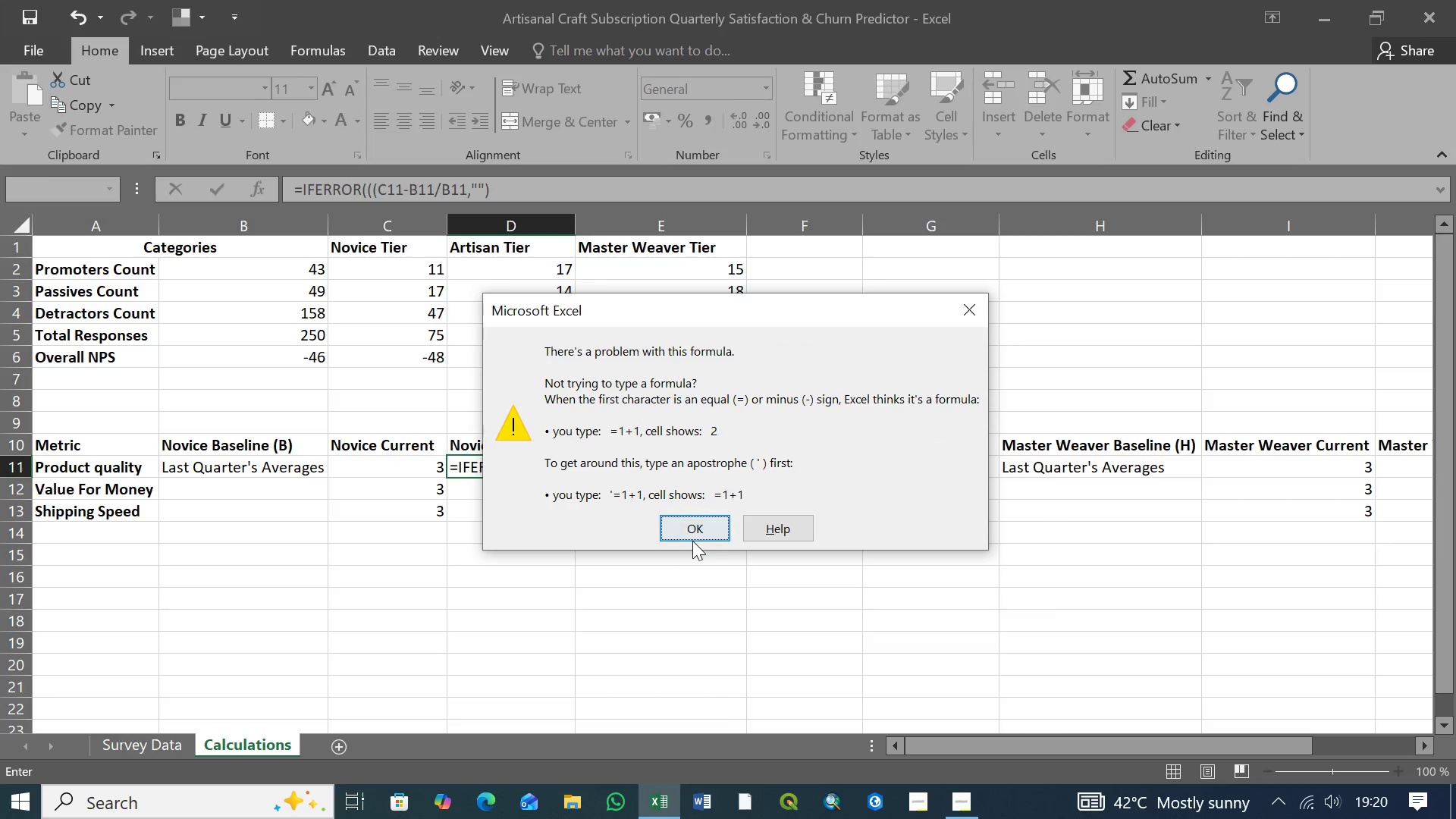 
left_click([704, 531])
 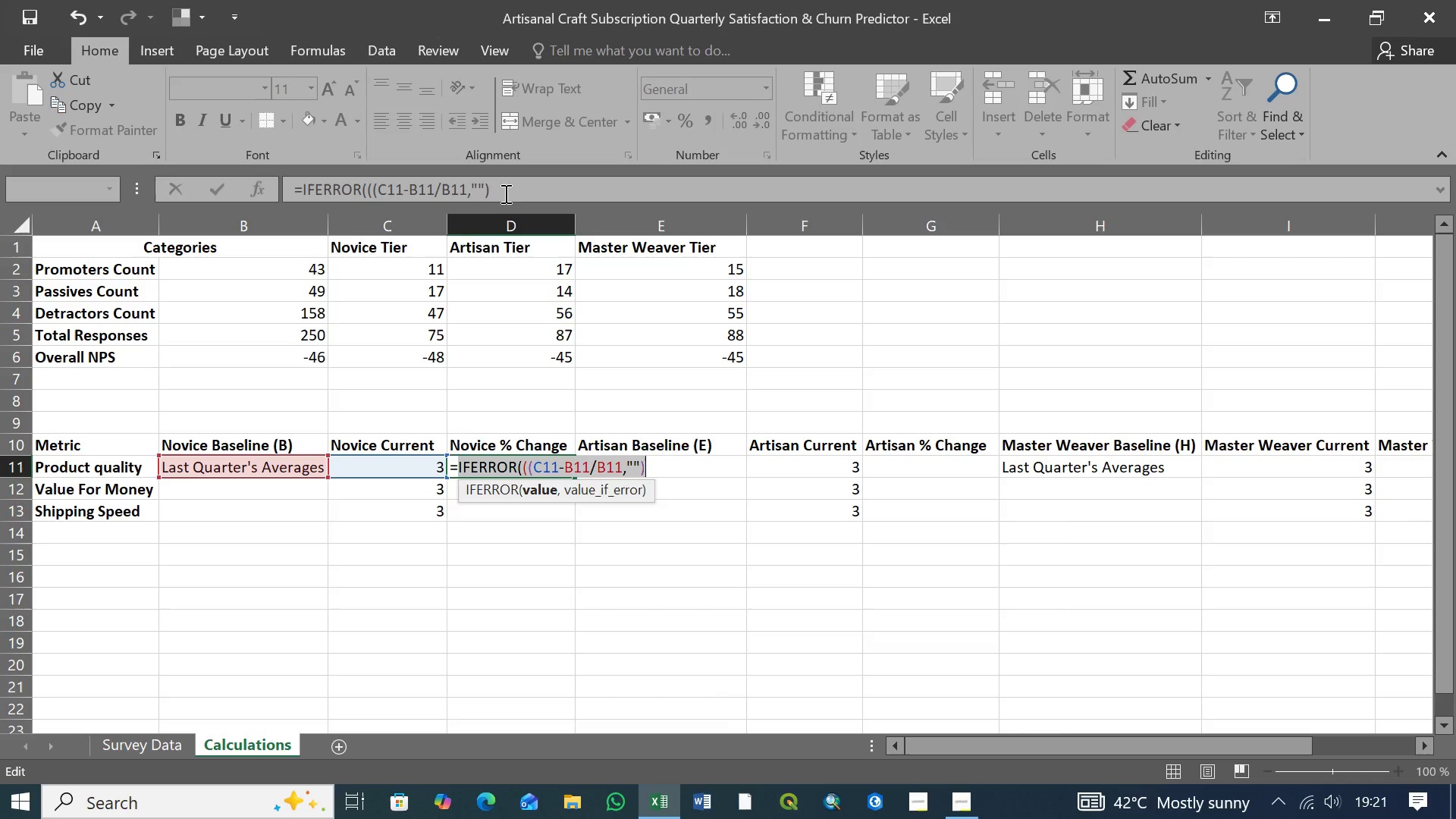 
left_click([505, 189])
 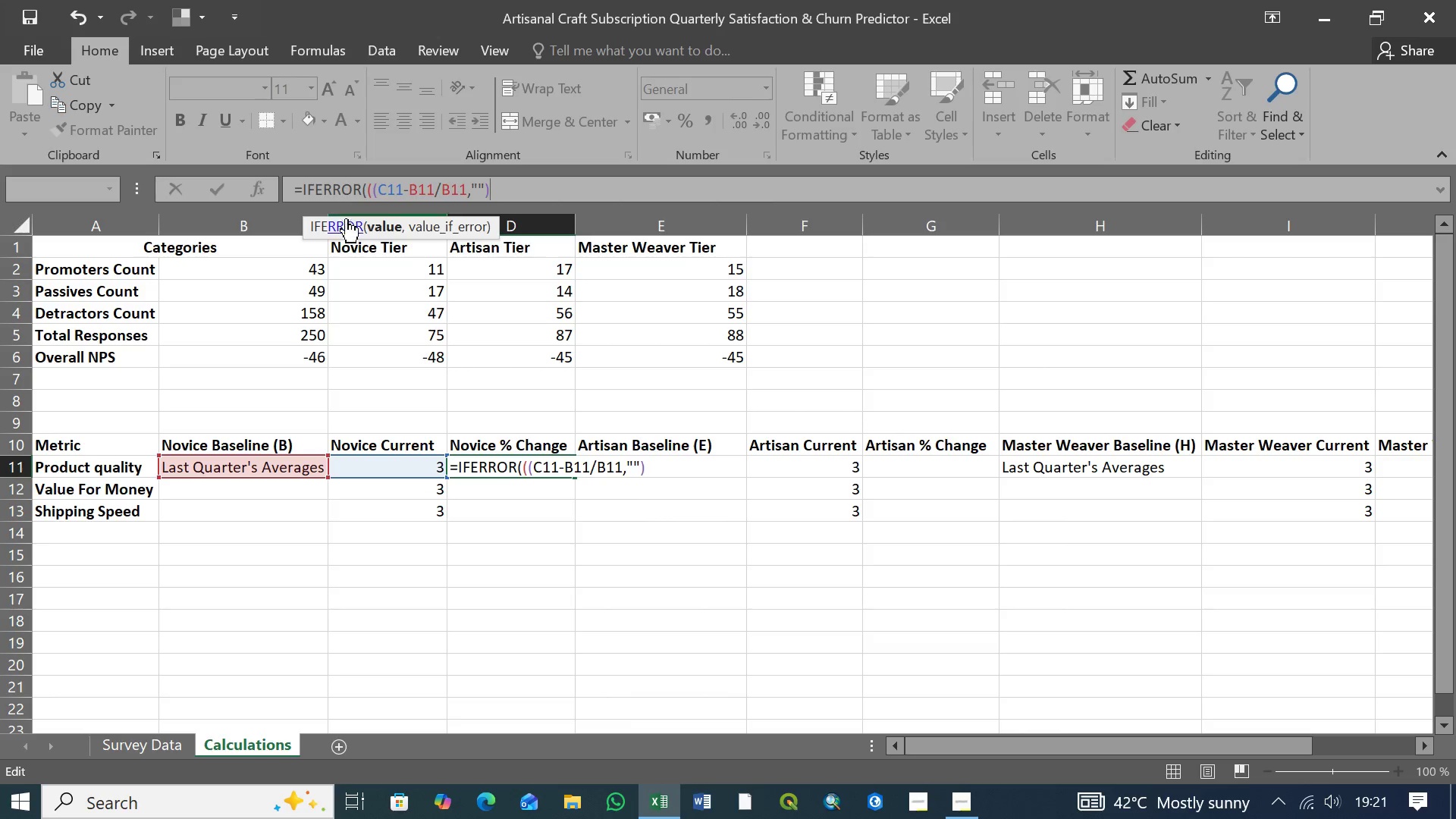 
wait(6.84)
 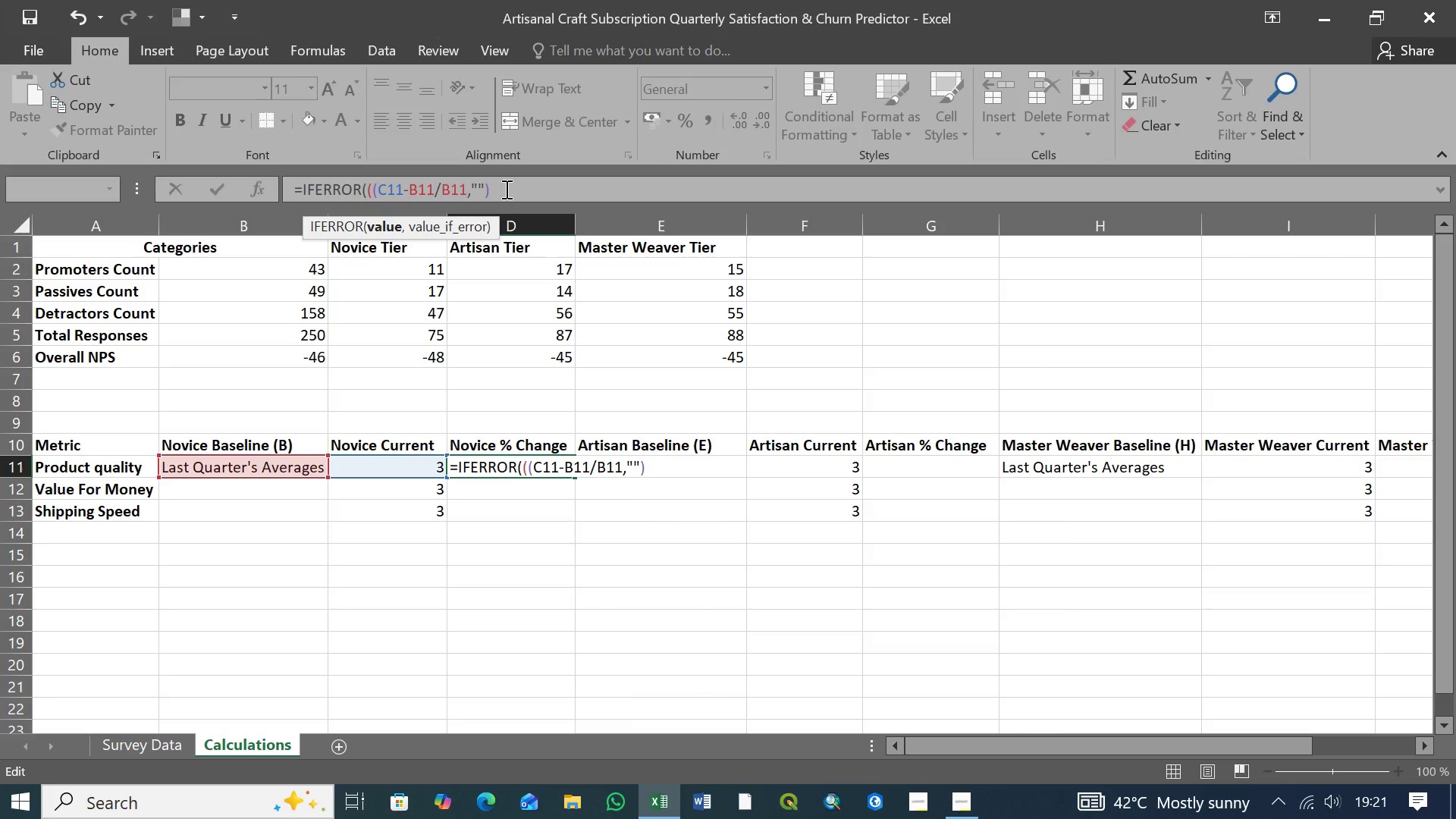 
left_click([382, 226])
 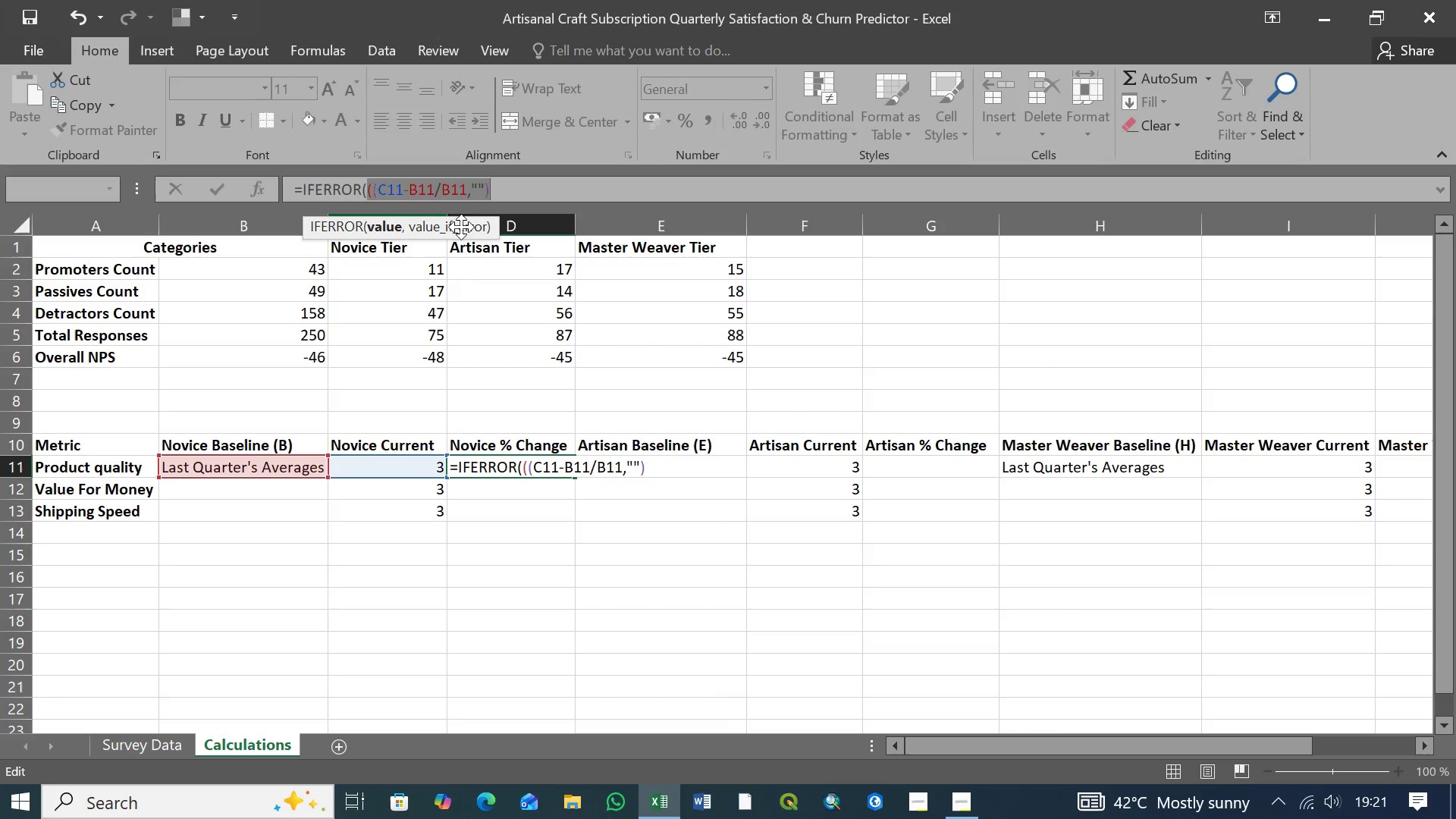 
left_click([502, 183])
 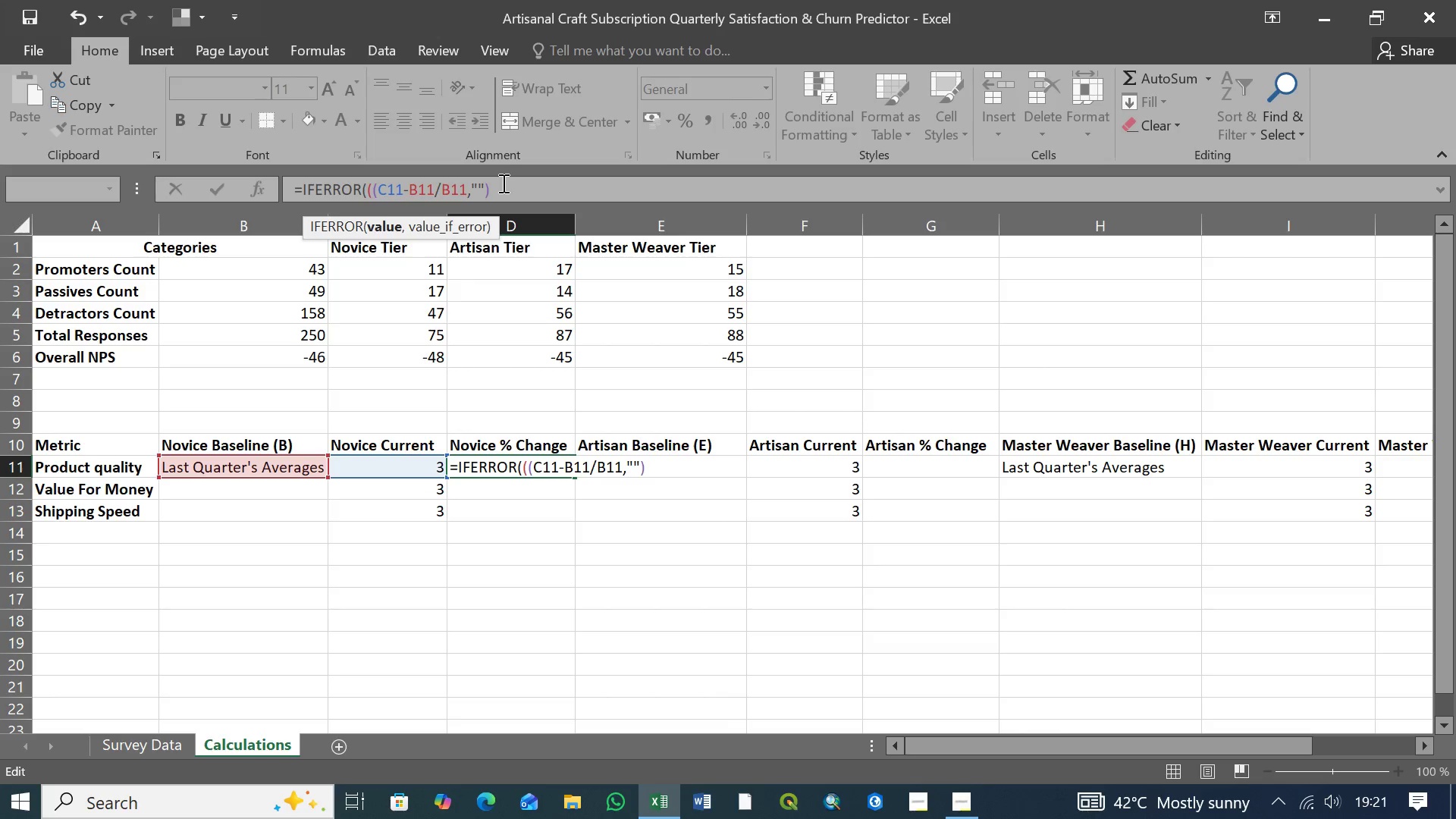 
key(Enter)
 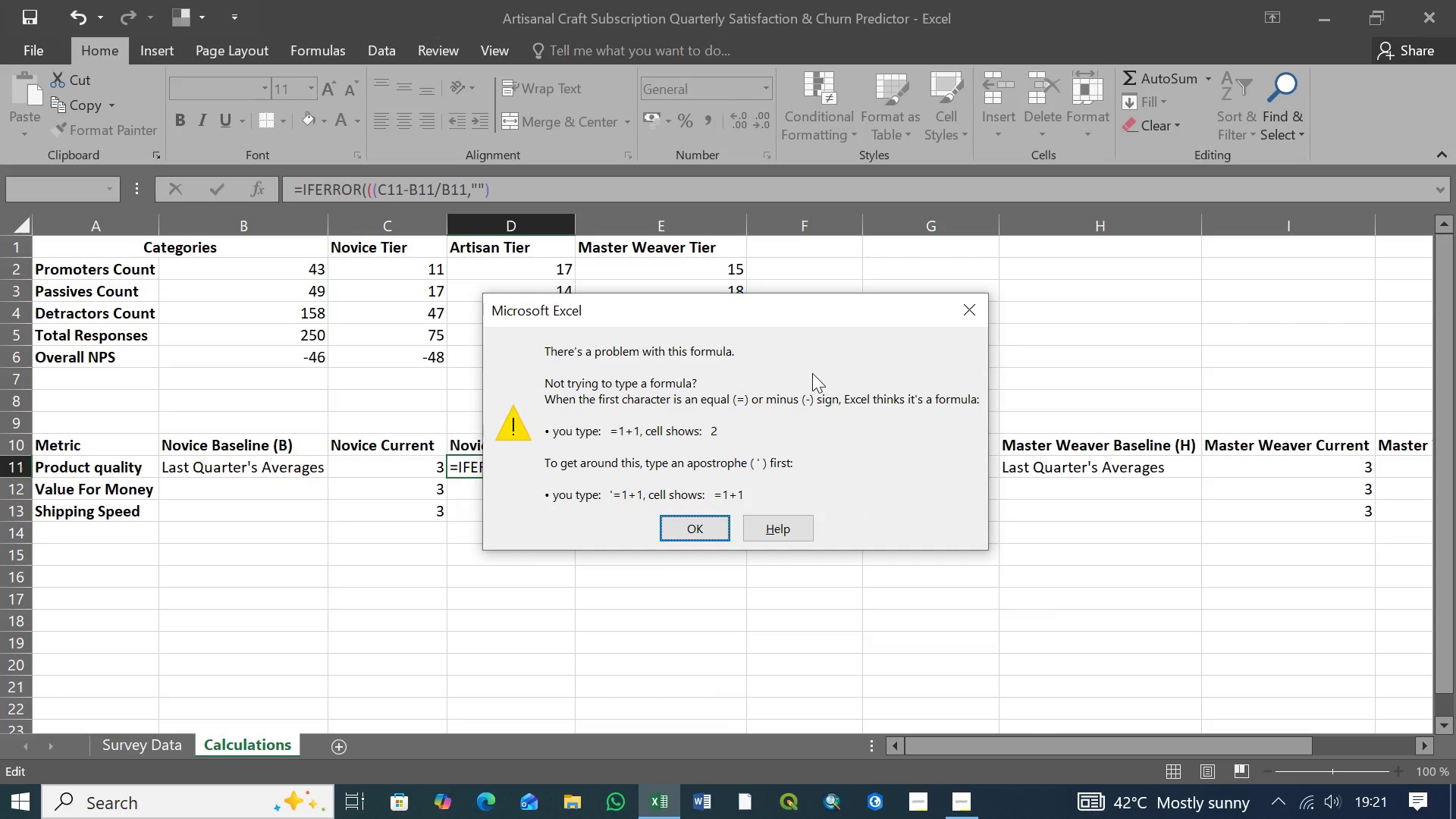 
left_click([968, 314])
 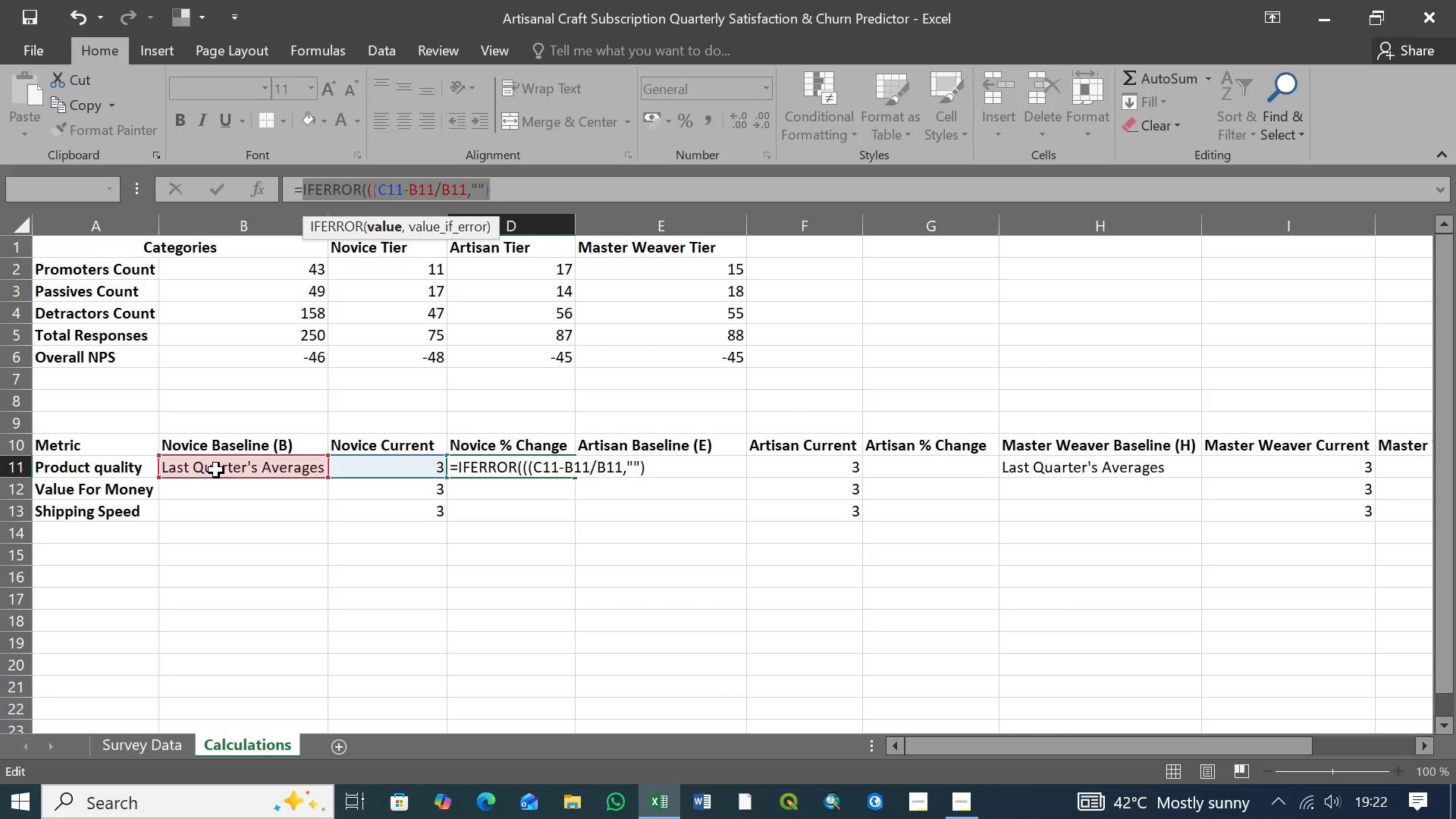 
wait(50.47)
 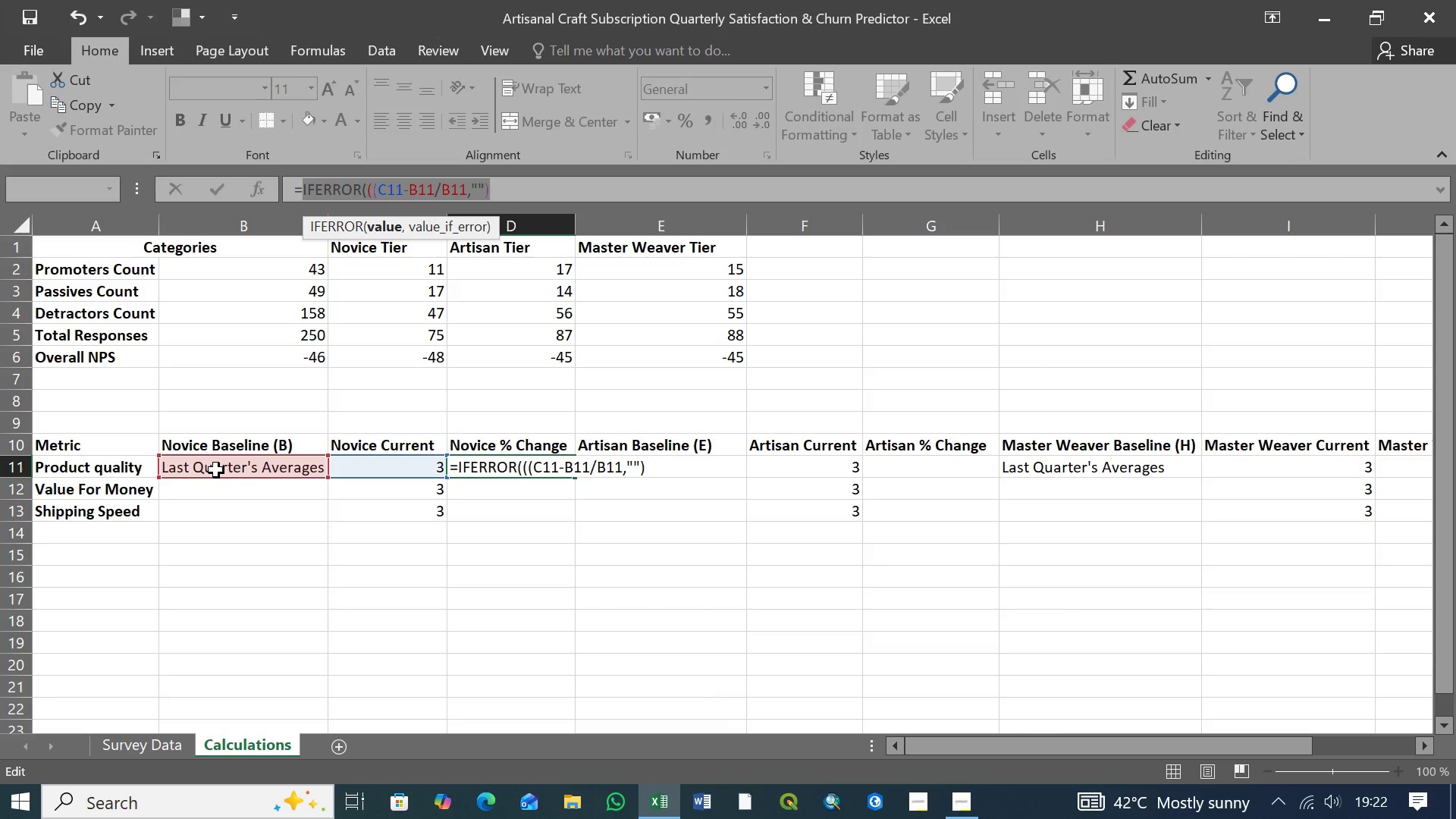 
left_click([500, 184])
 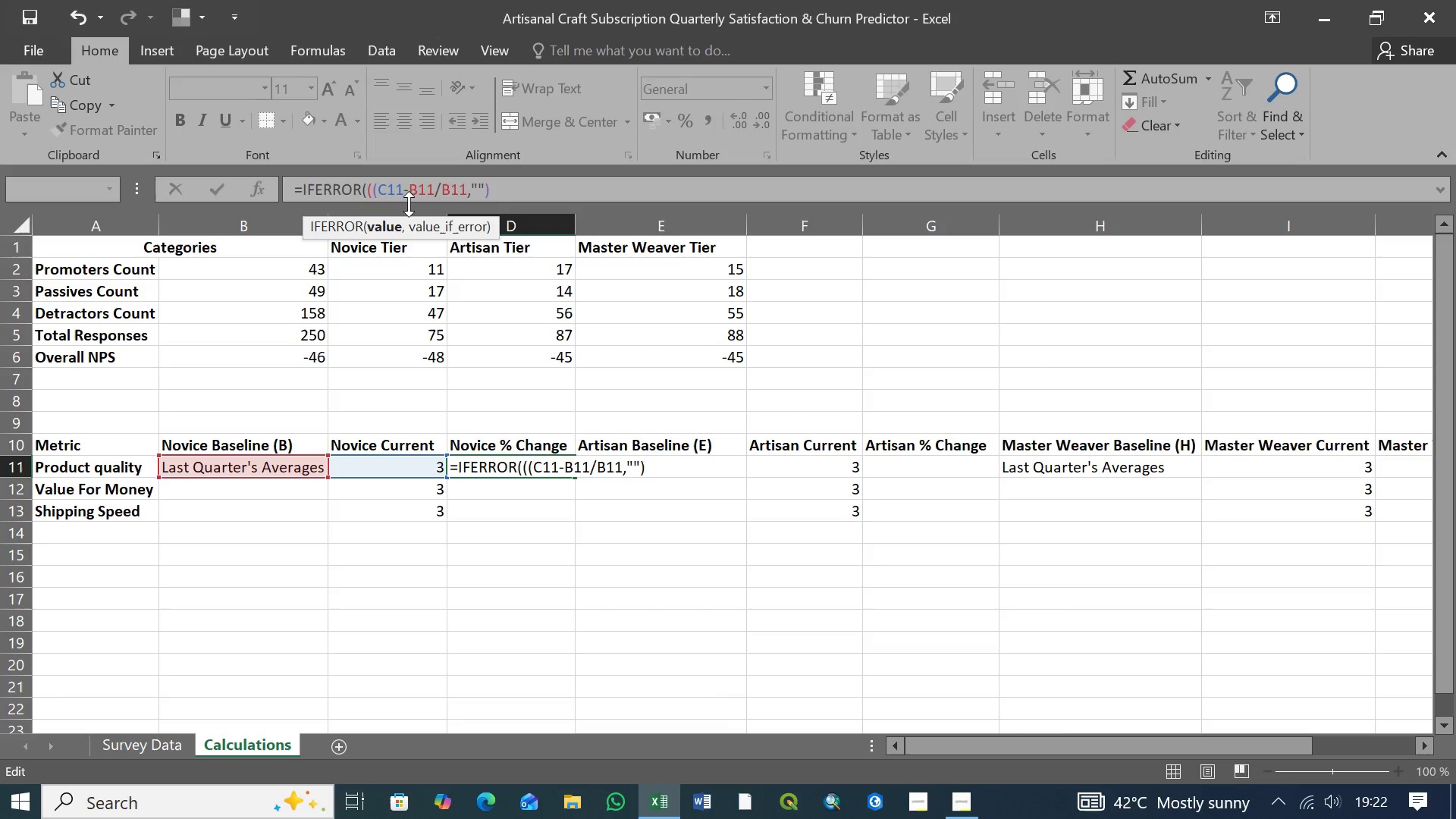 
wait(43.28)
 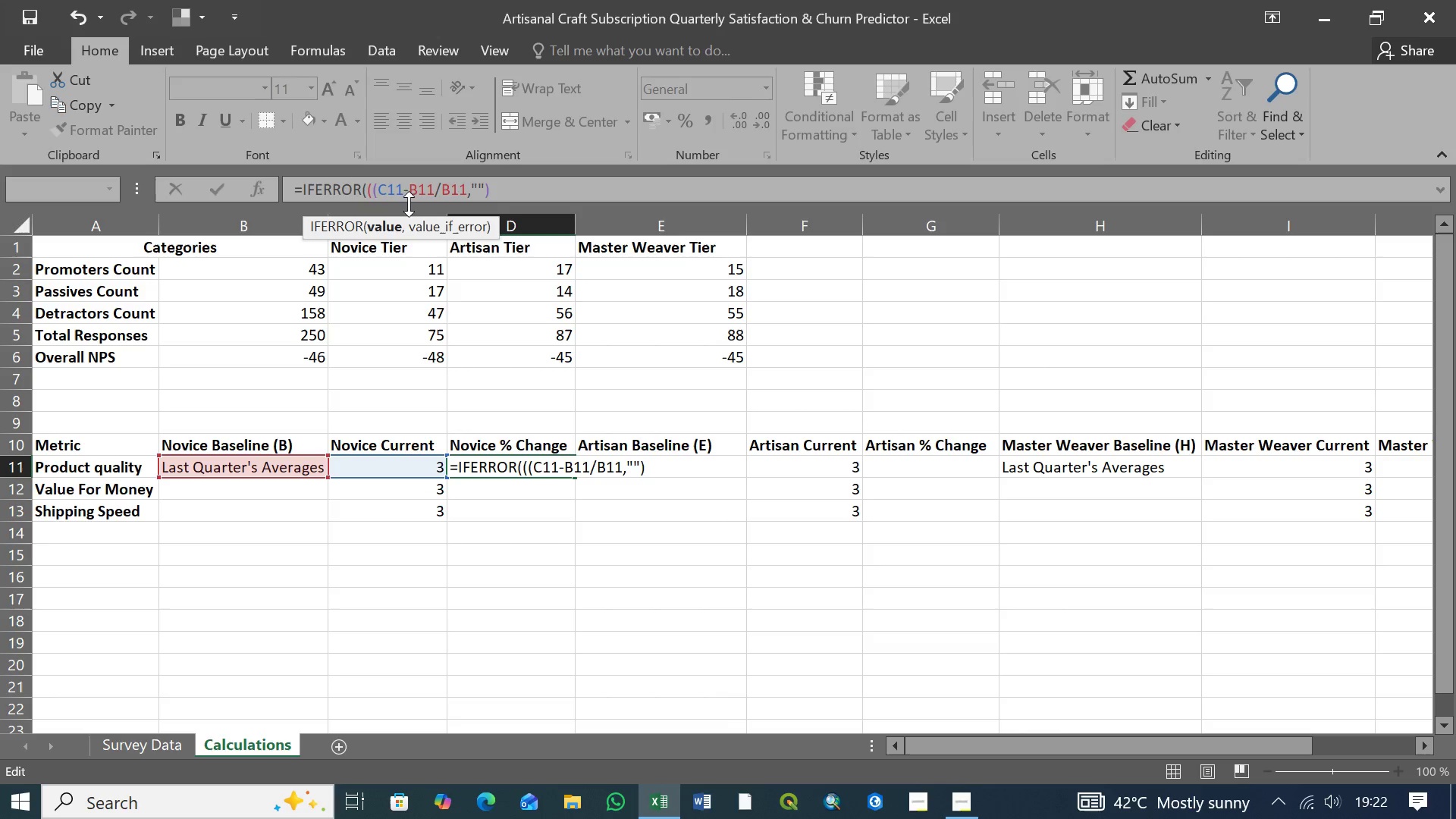 
left_click_drag(start_coordinate=[504, 186], to_coordinate=[299, 178])
 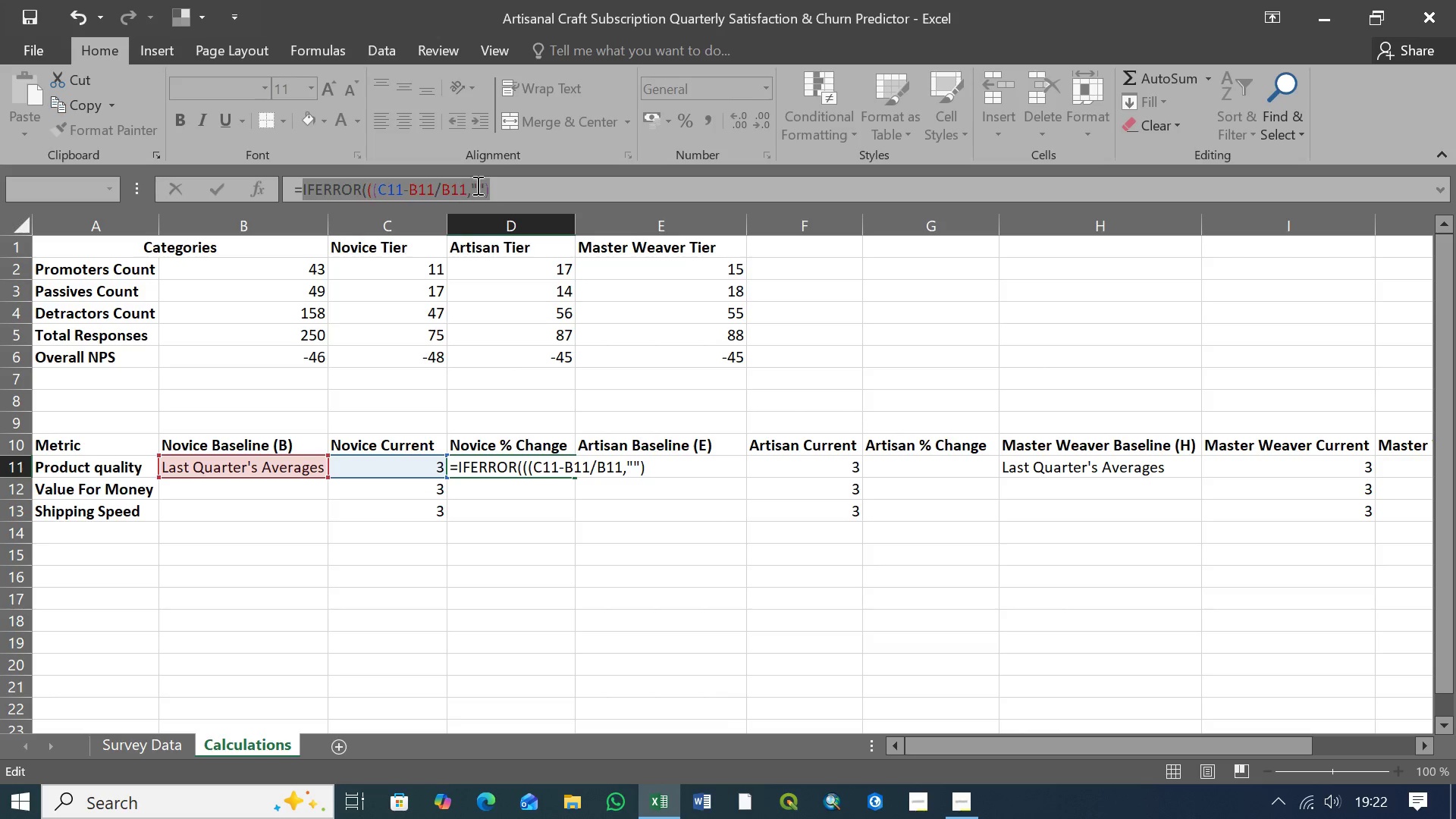 
left_click([505, 185])
 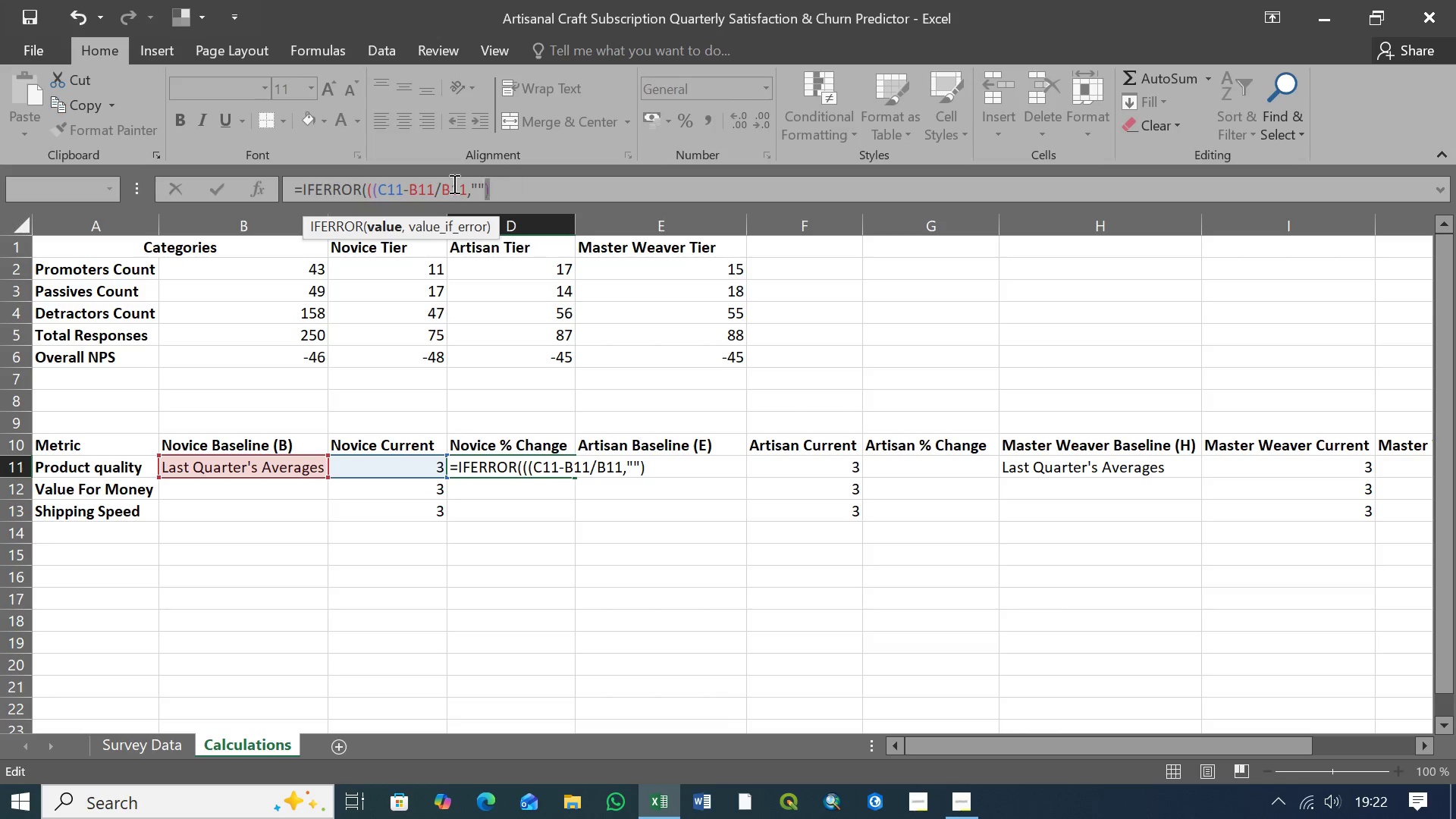 
left_click_drag(start_coordinate=[507, 188], to_coordinate=[265, 181])
 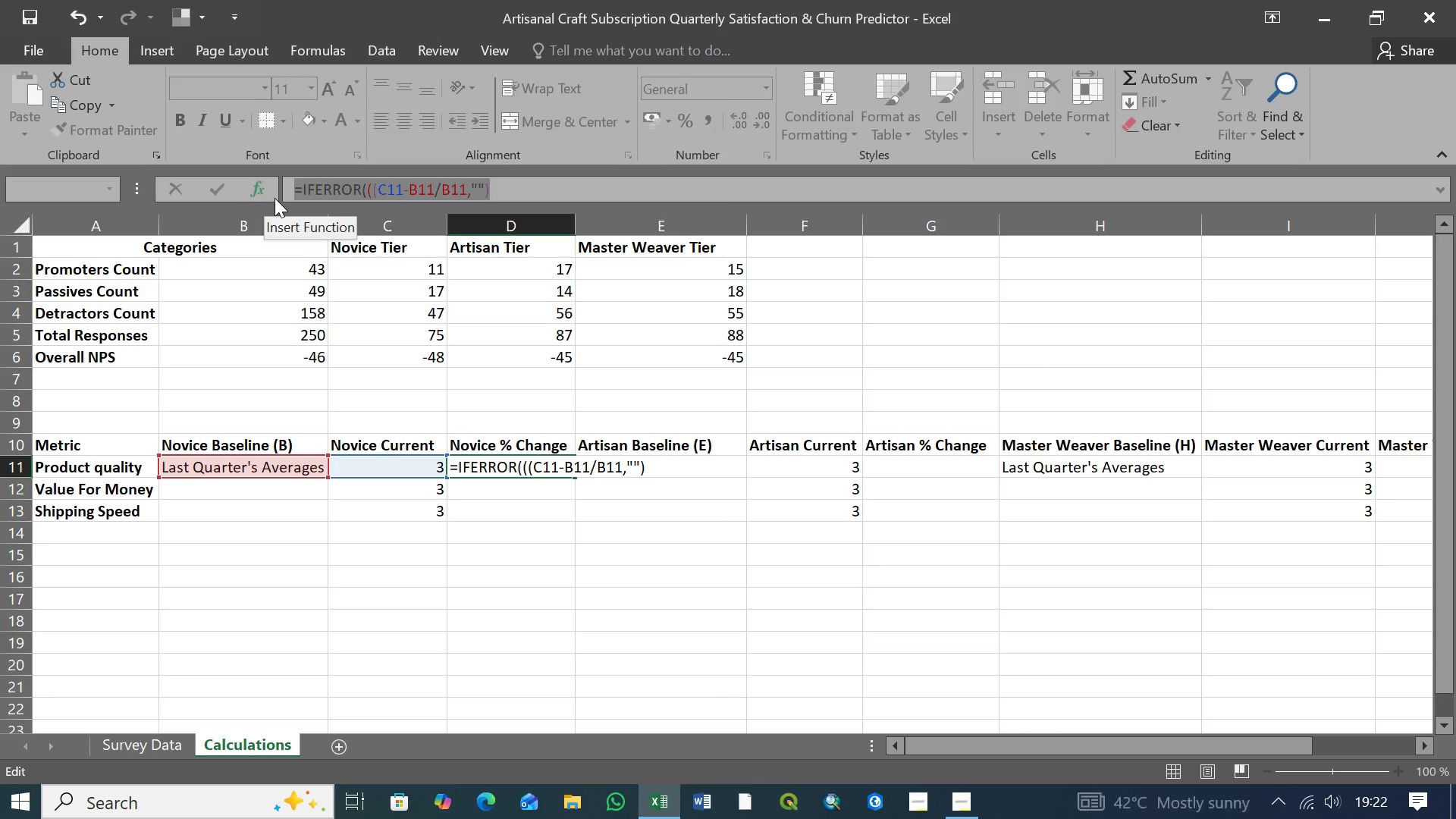 
key(Control+X)
 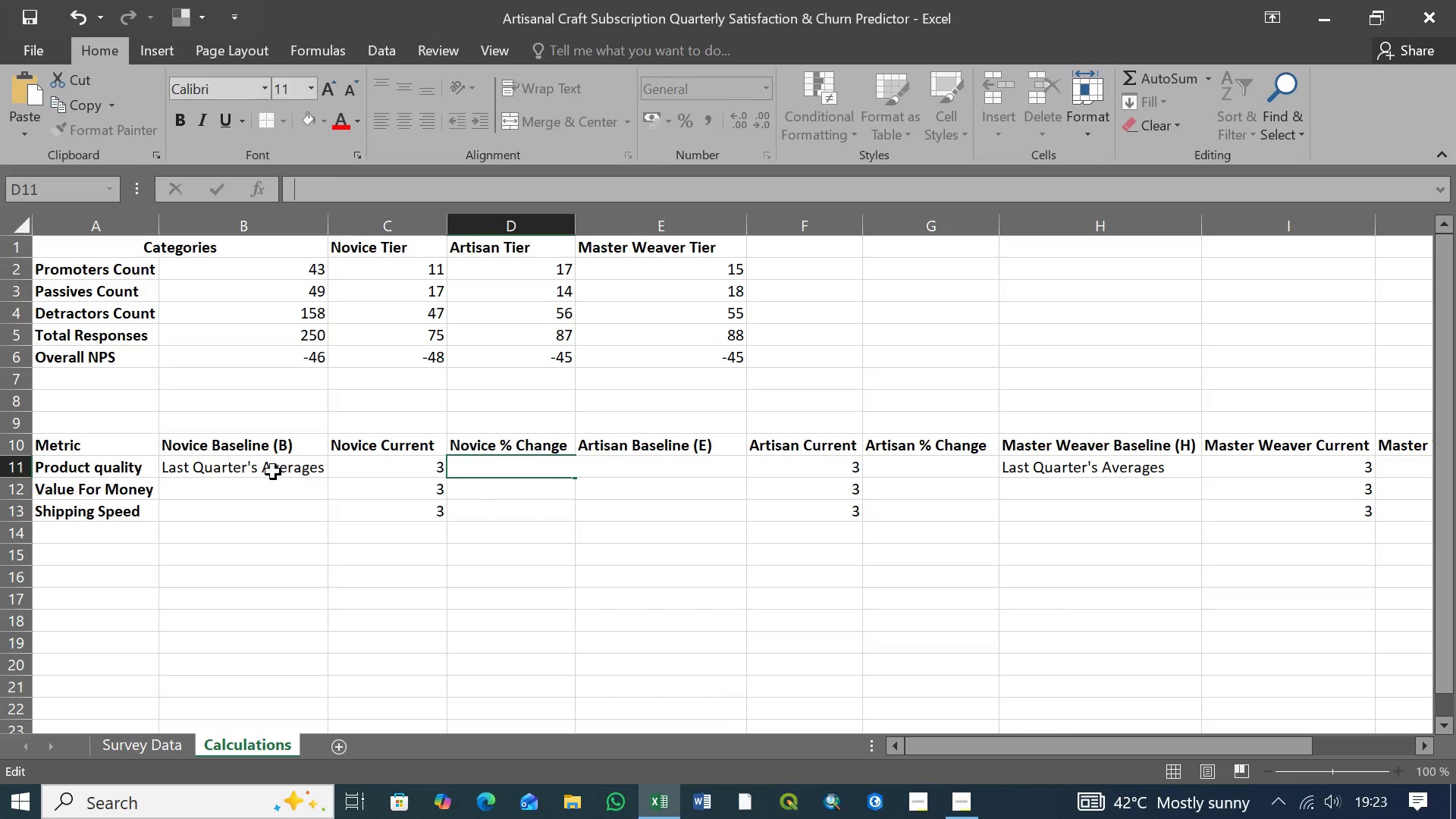 
left_click([274, 470])
 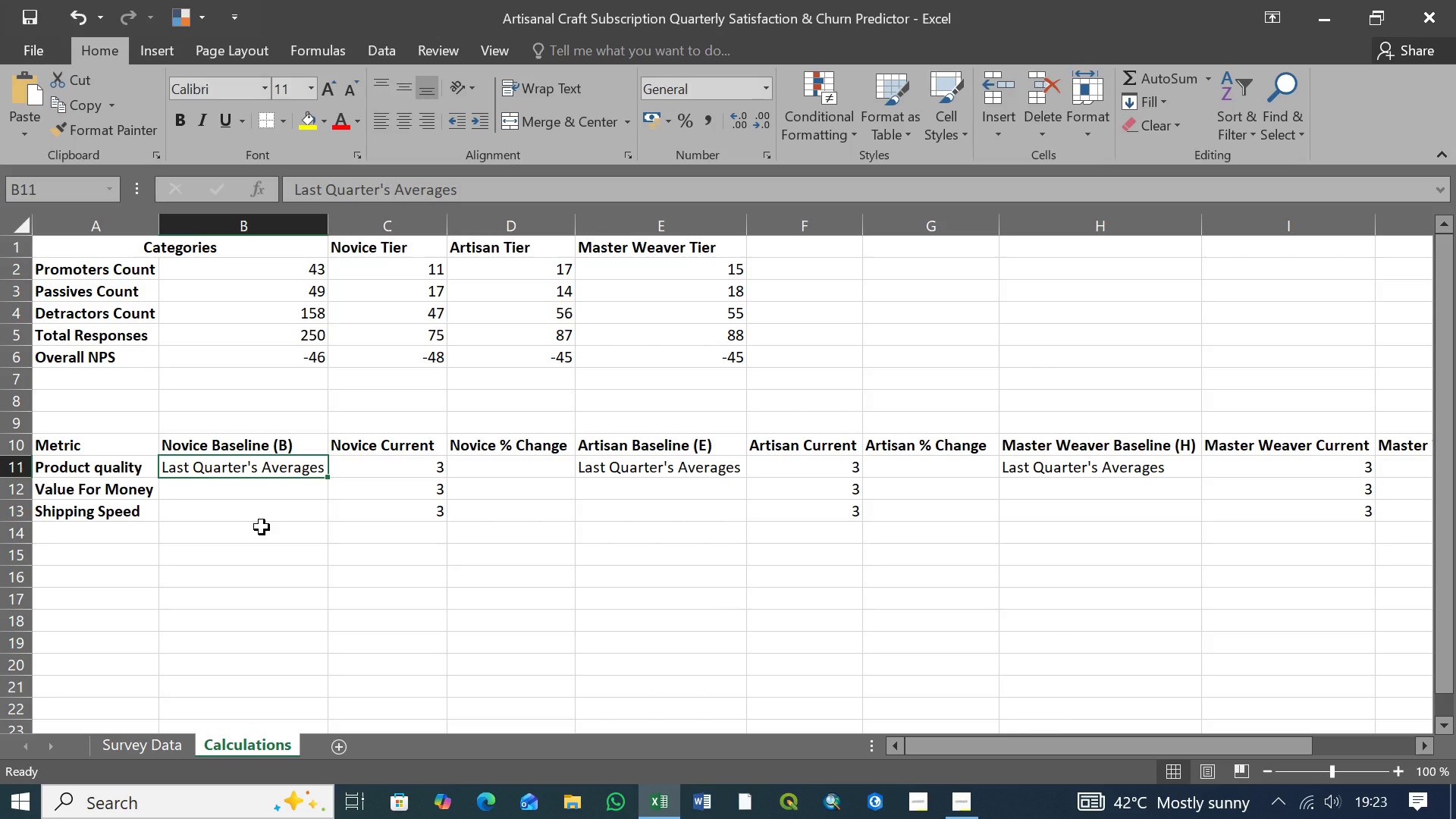 
wait(5.28)
 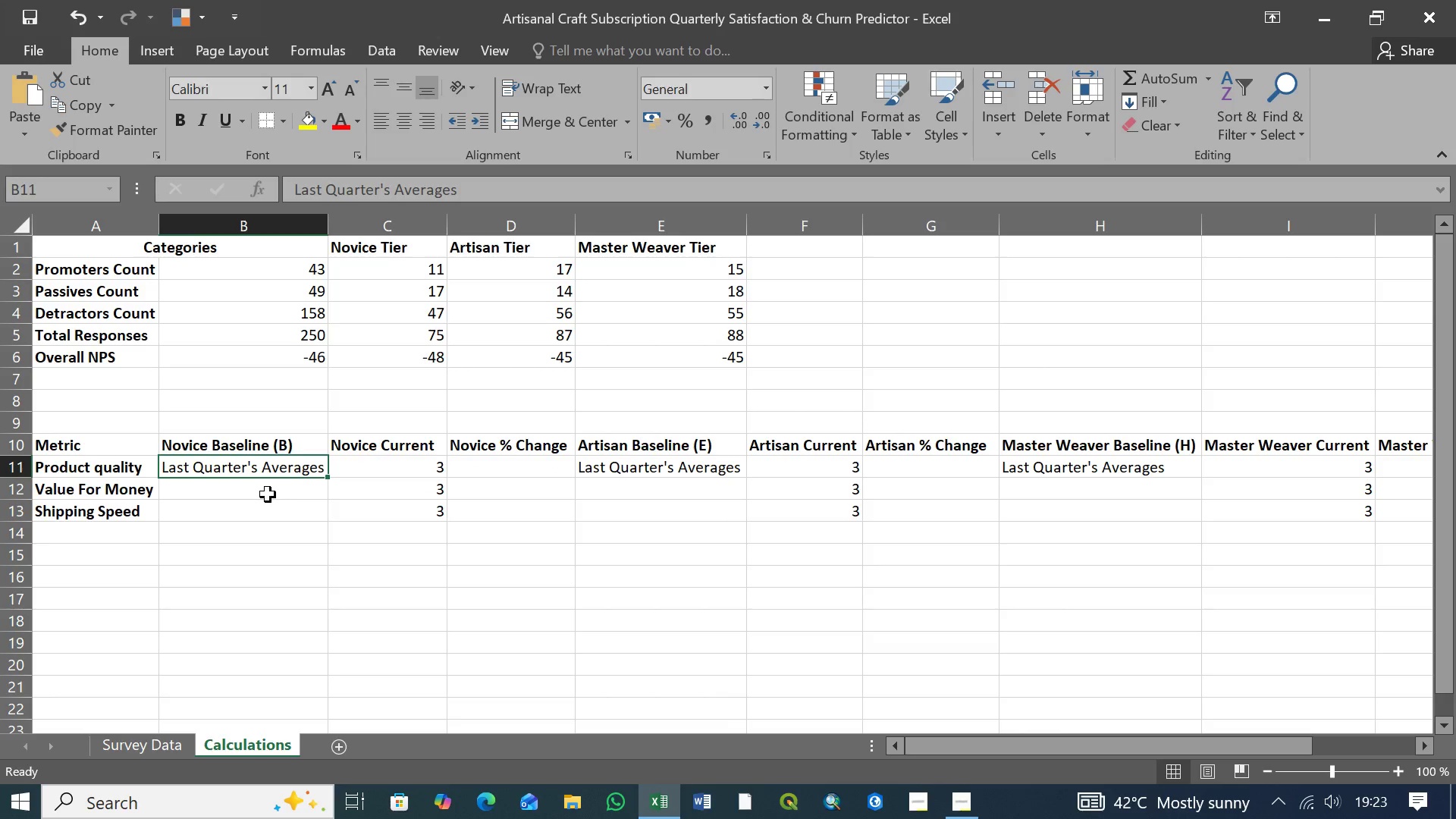 
type(=AVER)
 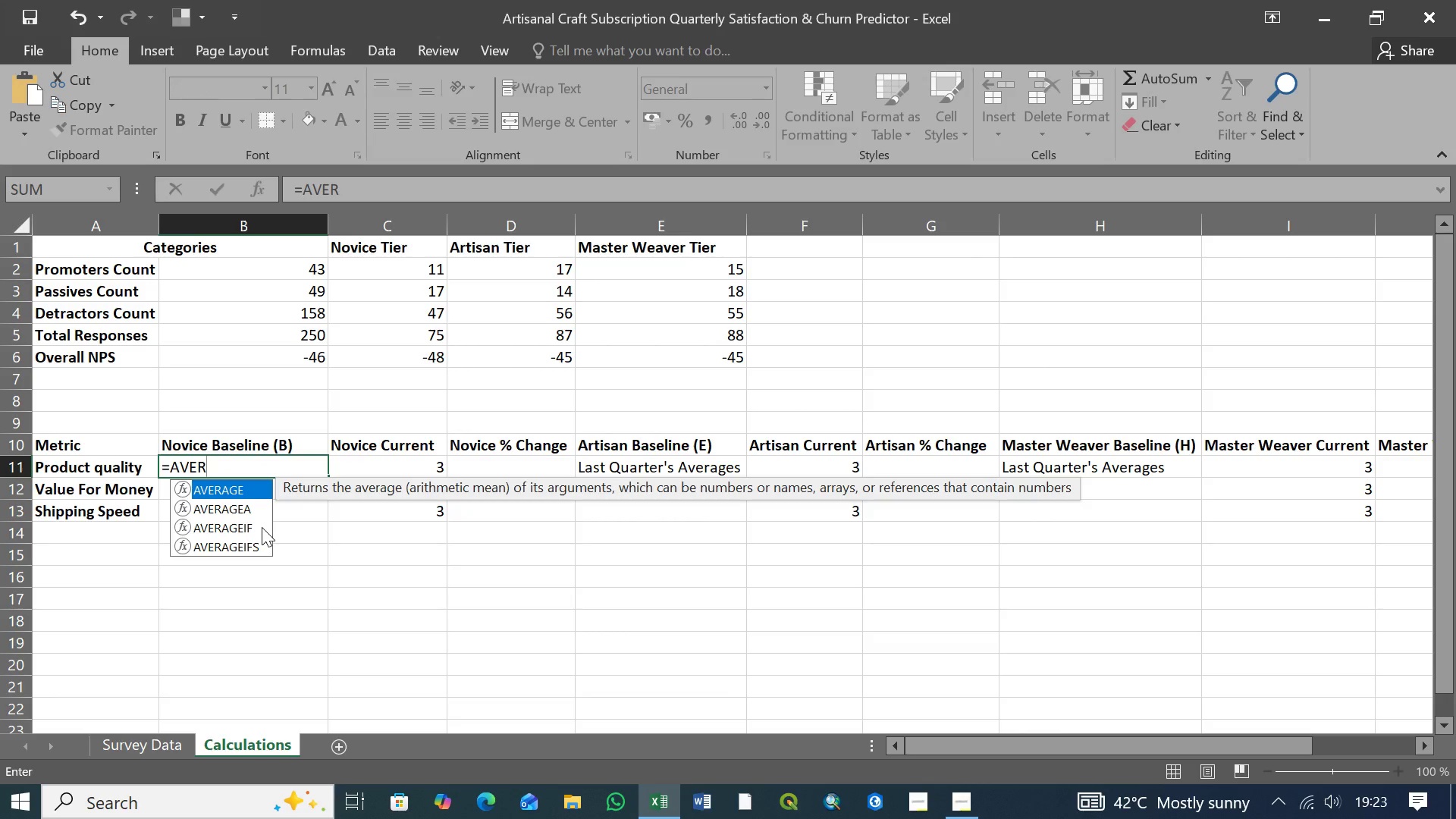 
key(ArrowDown)
 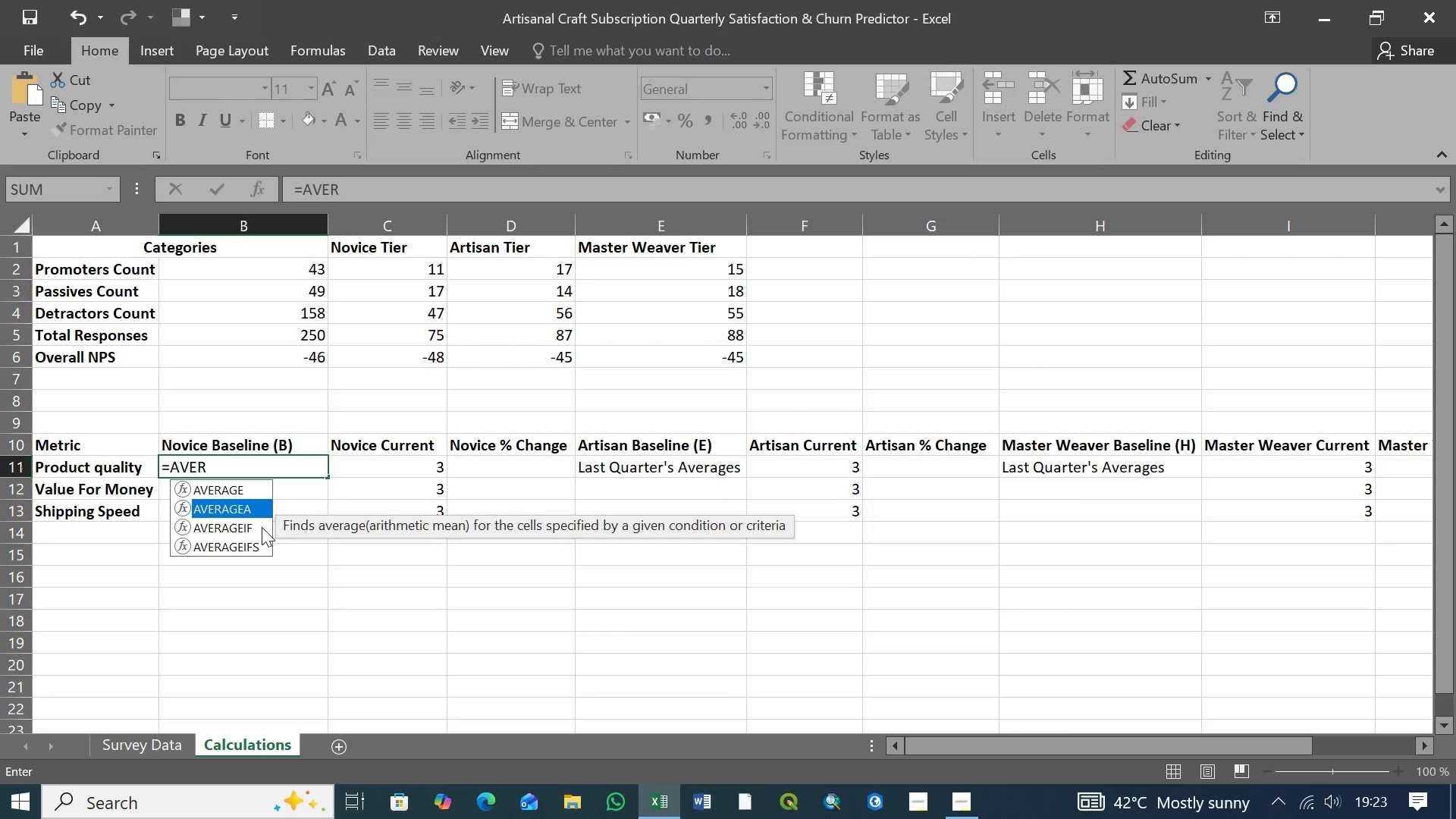 
key(ArrowDown)
 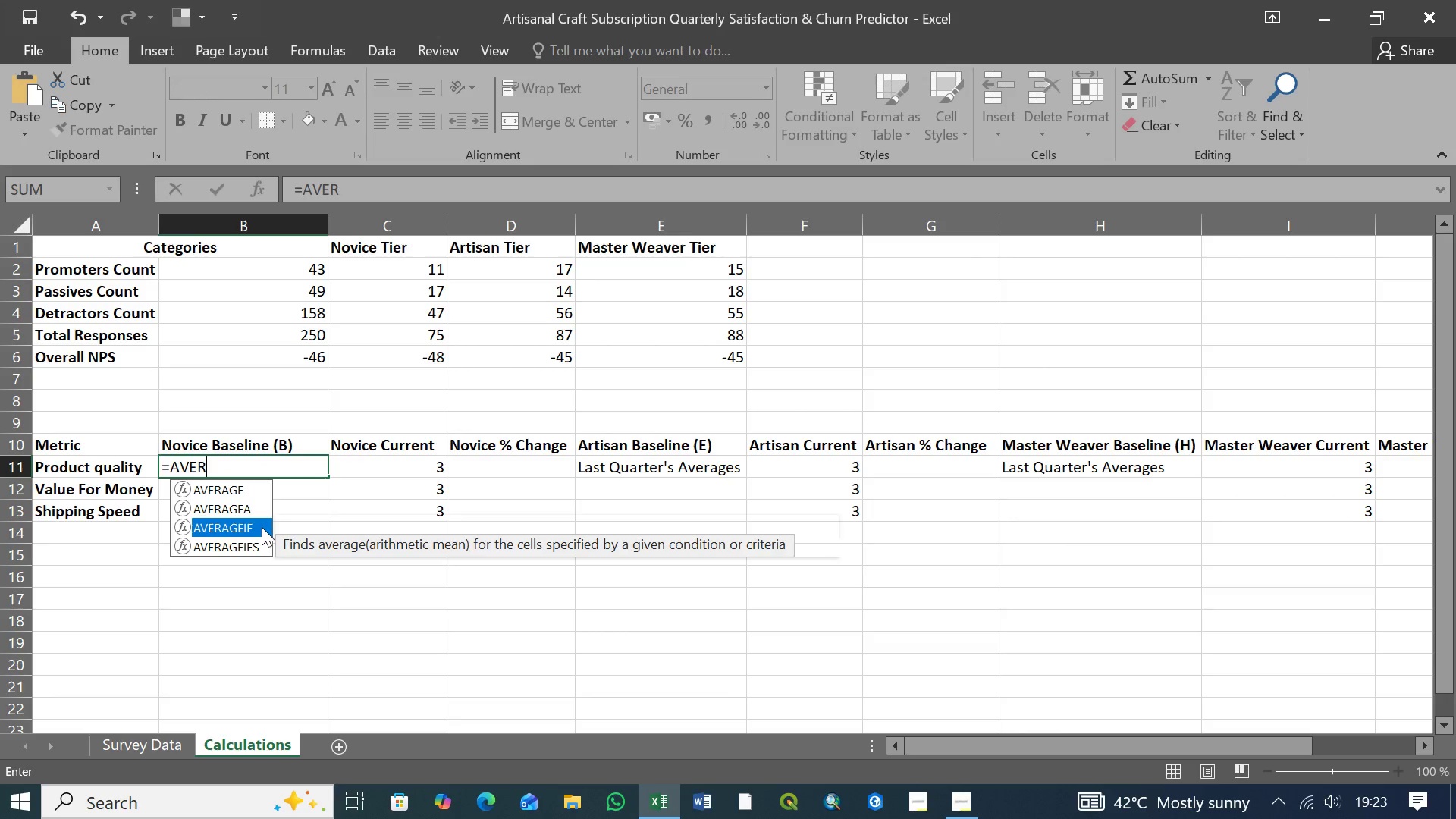 
key(ArrowDown)
 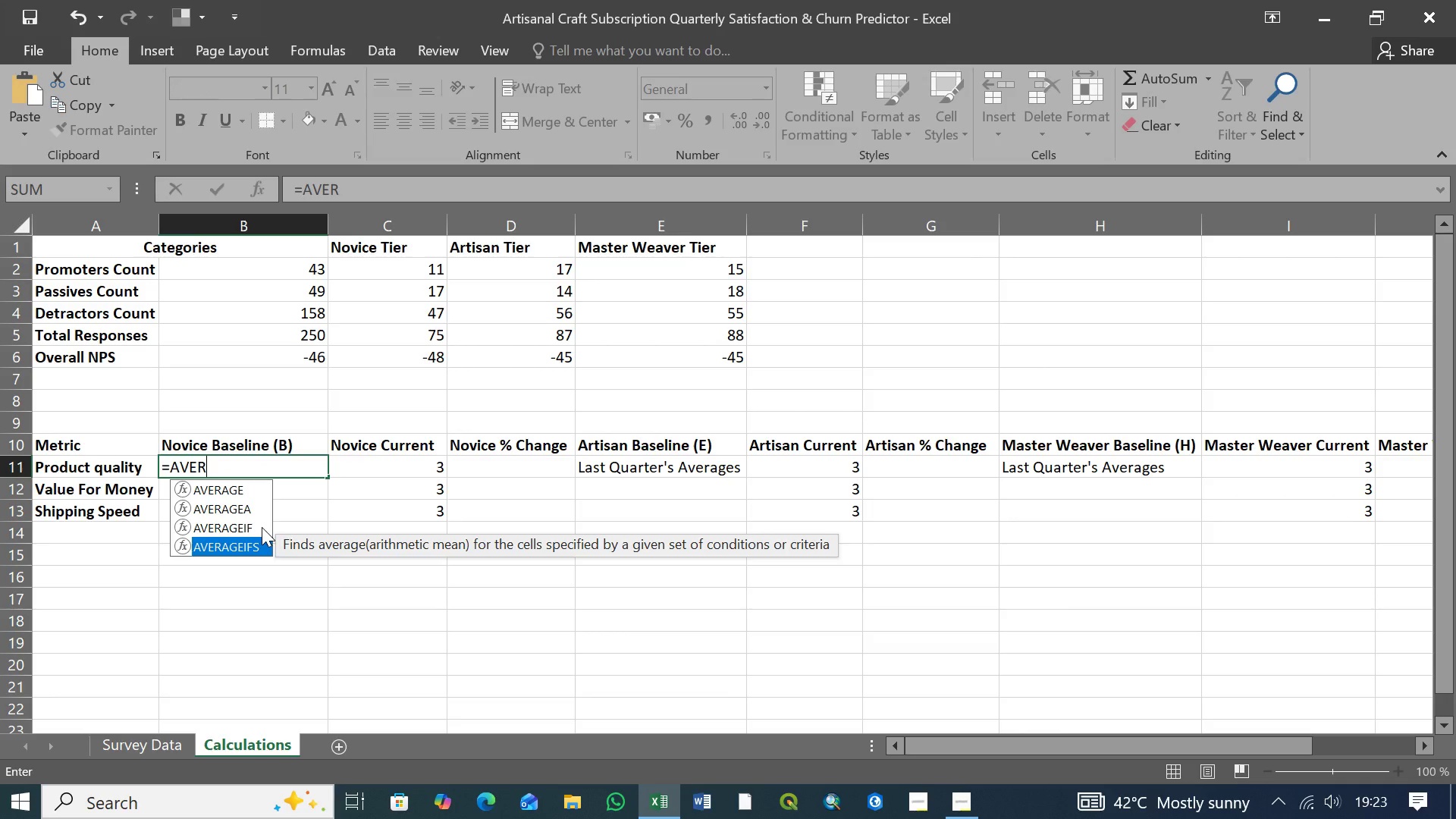 
key(Tab)
type(Sur)
key(Tab)
 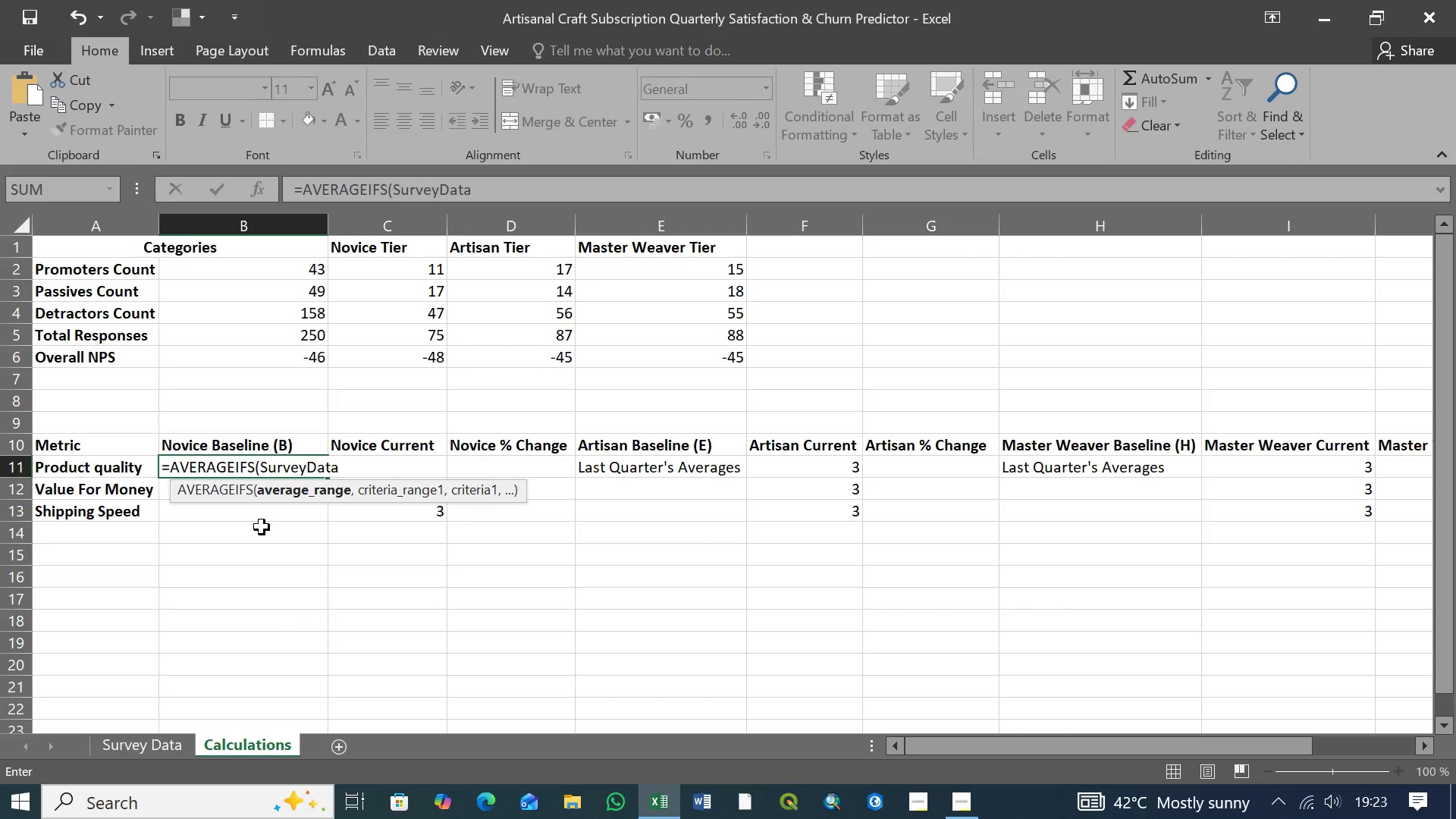 
wait(7.86)
 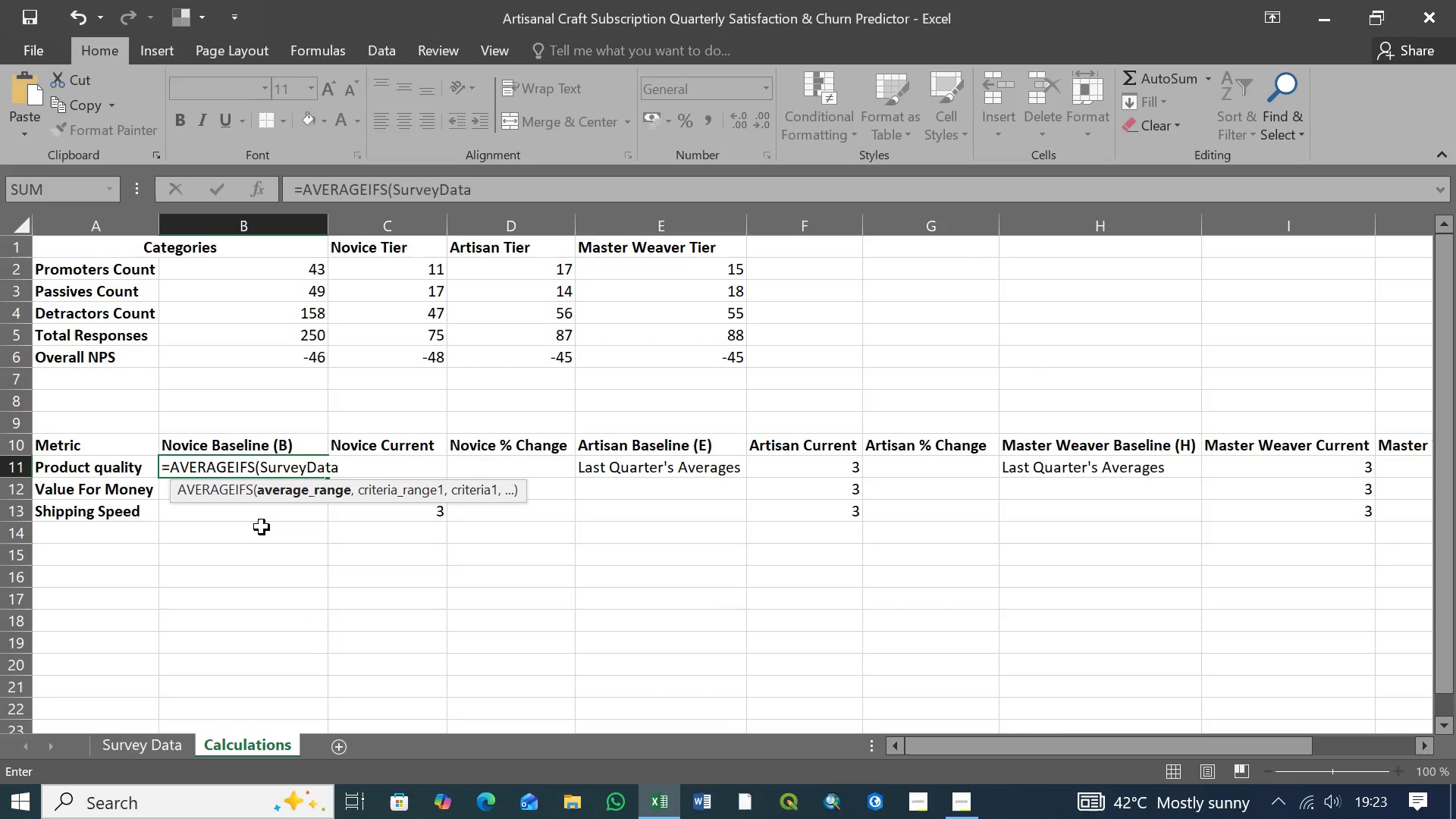 
key(BracketLeft)
 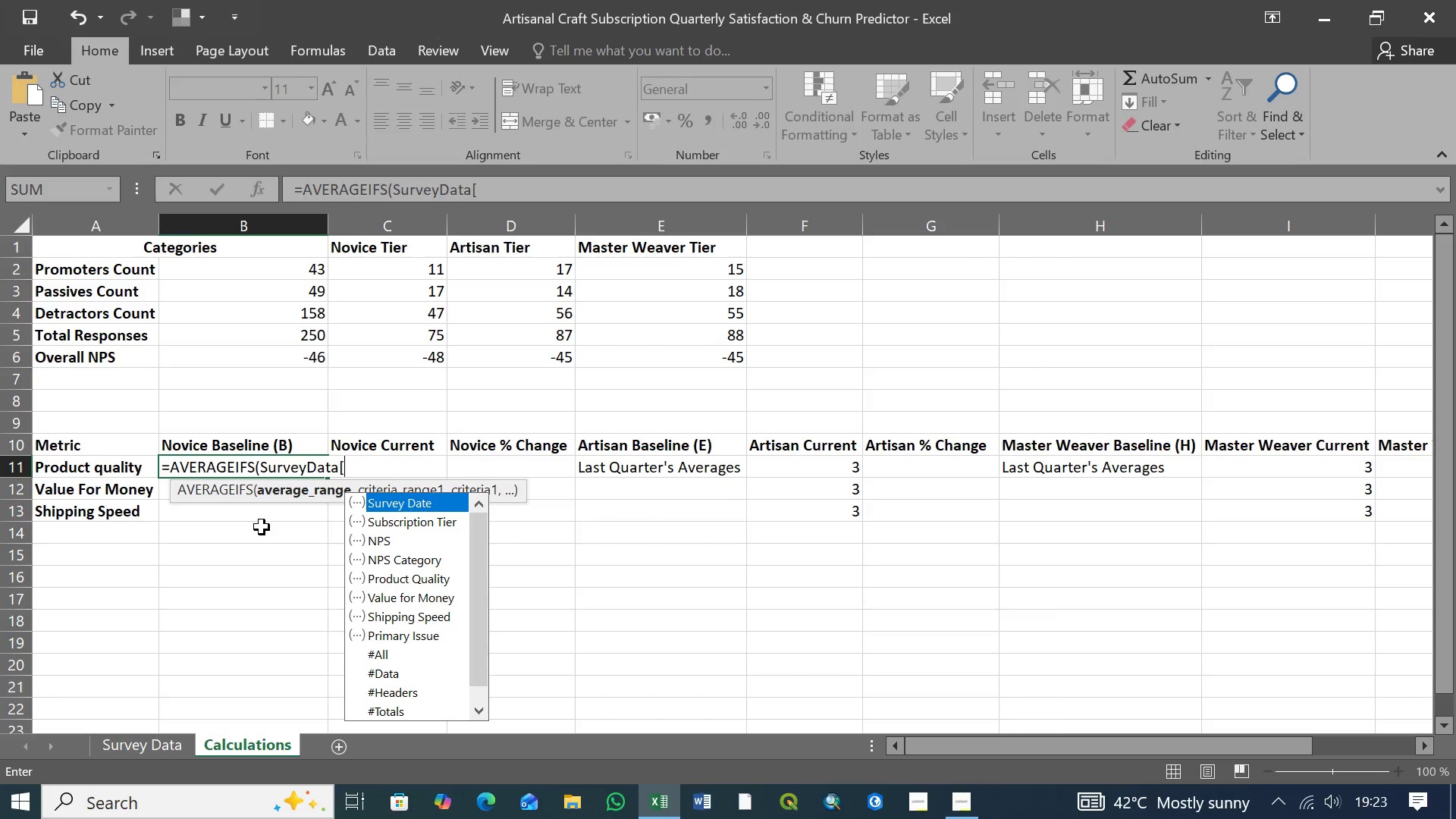 
key(ArrowDown)
 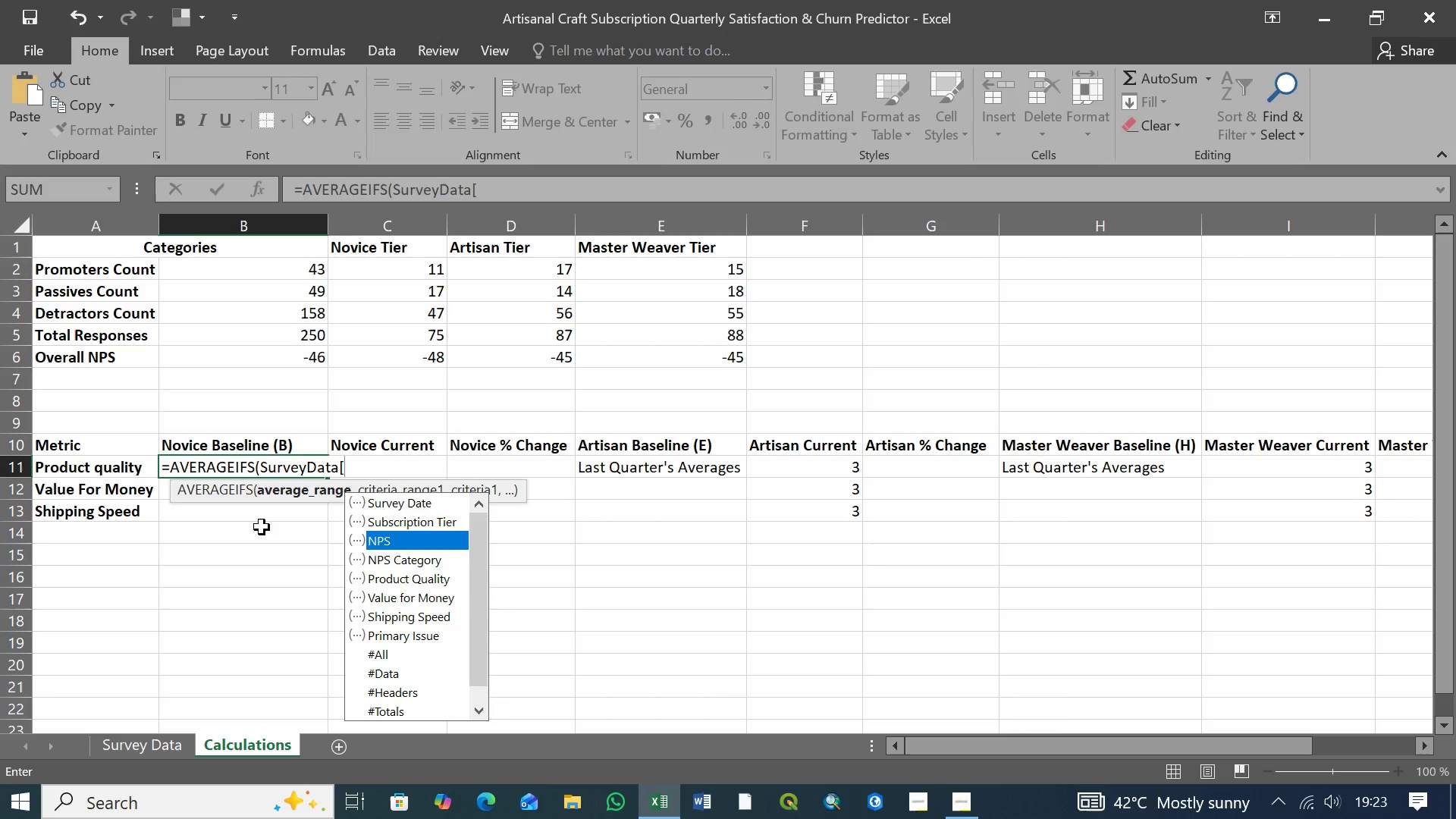 
key(ArrowDown)
 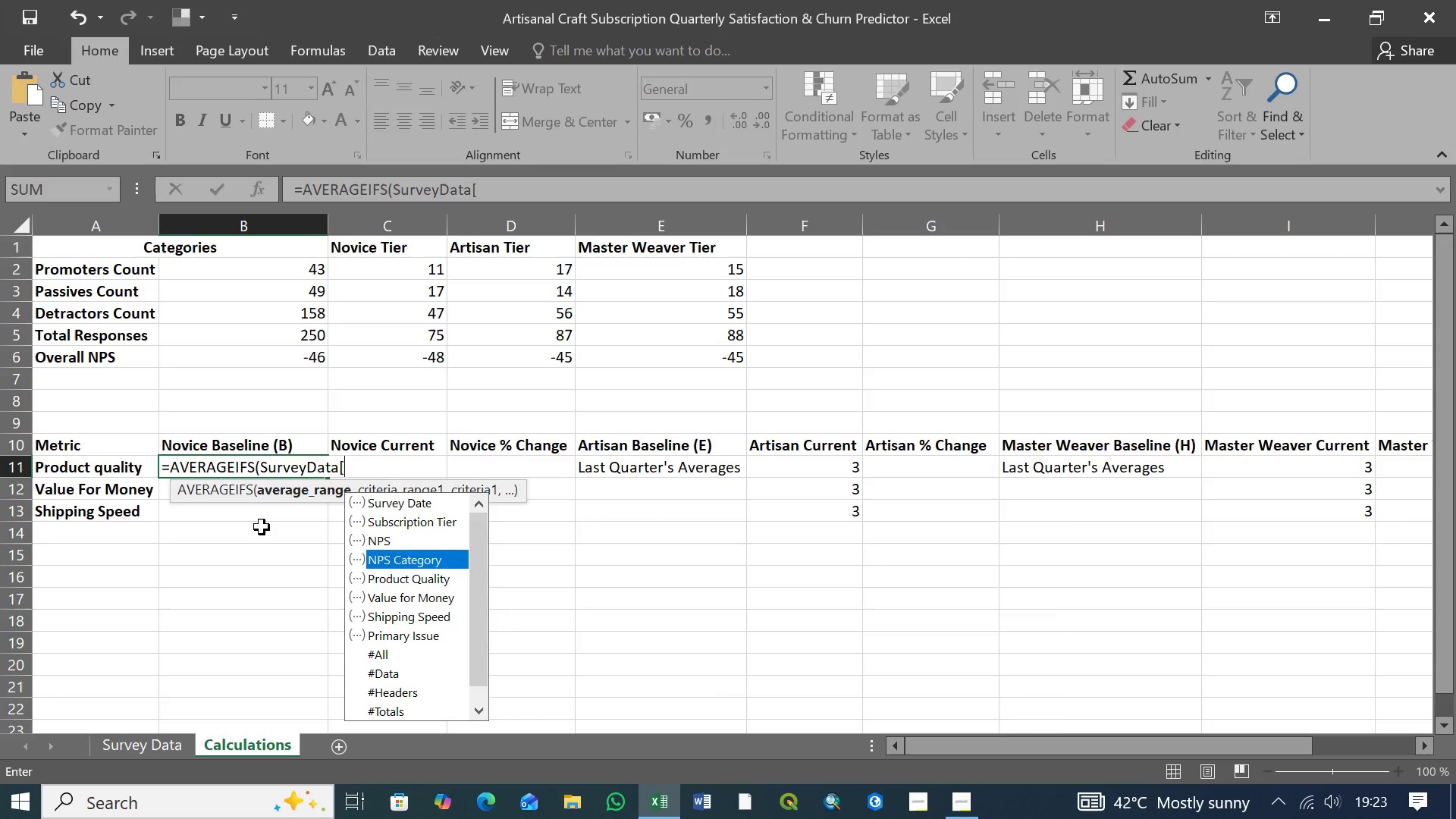 
key(ArrowDown)
 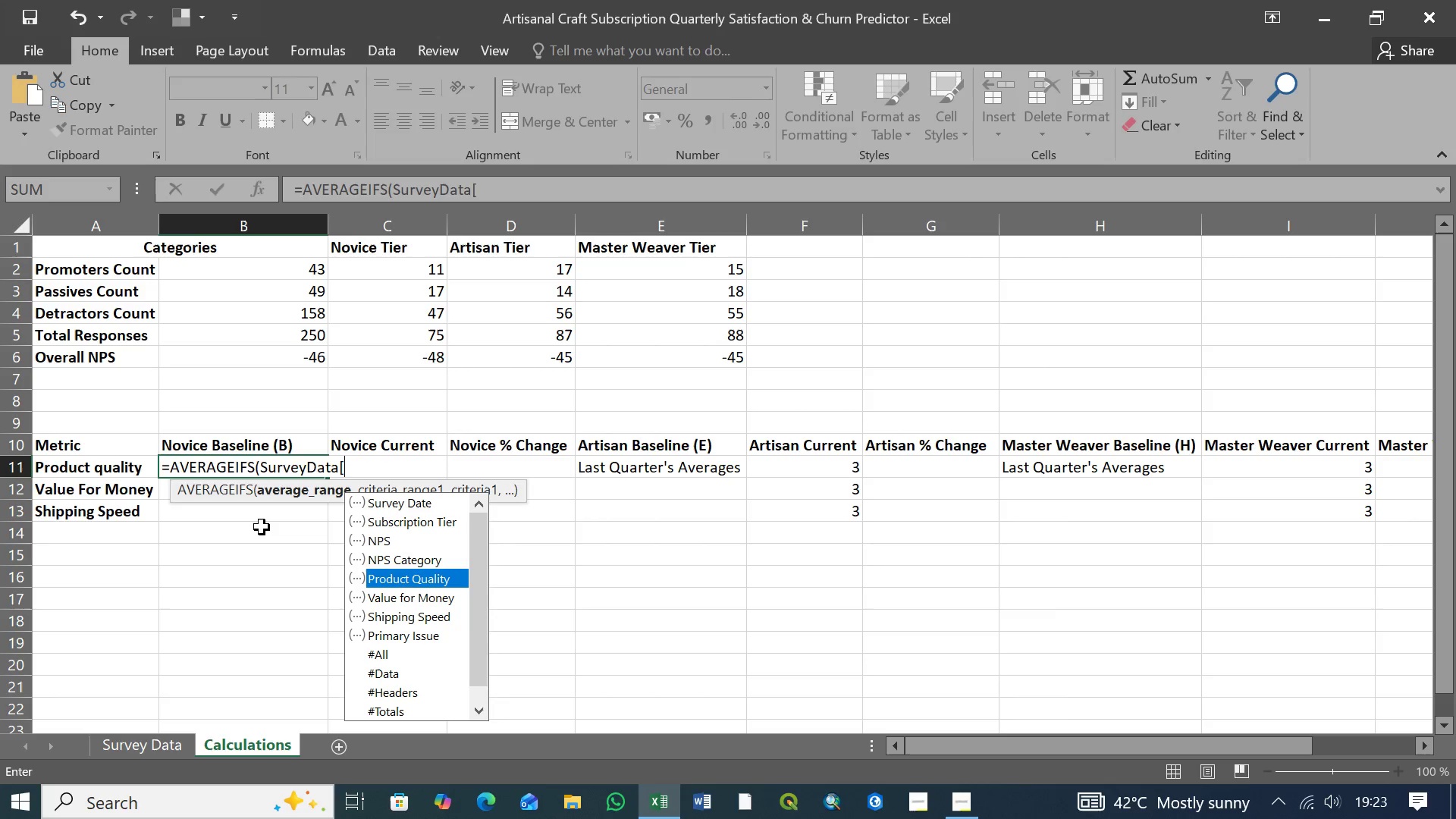 
key(ArrowDown)
 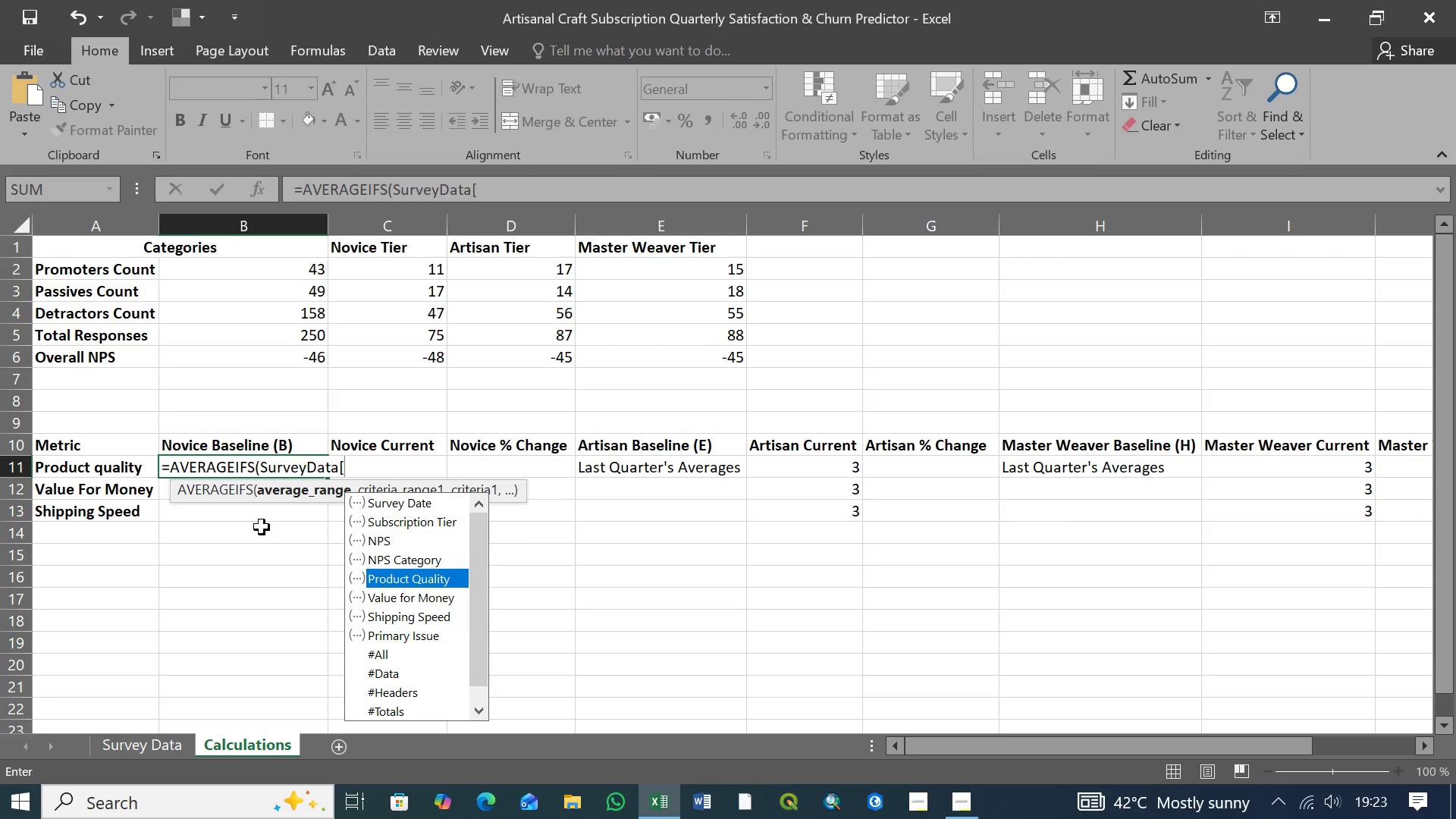 
wait(18.27)
 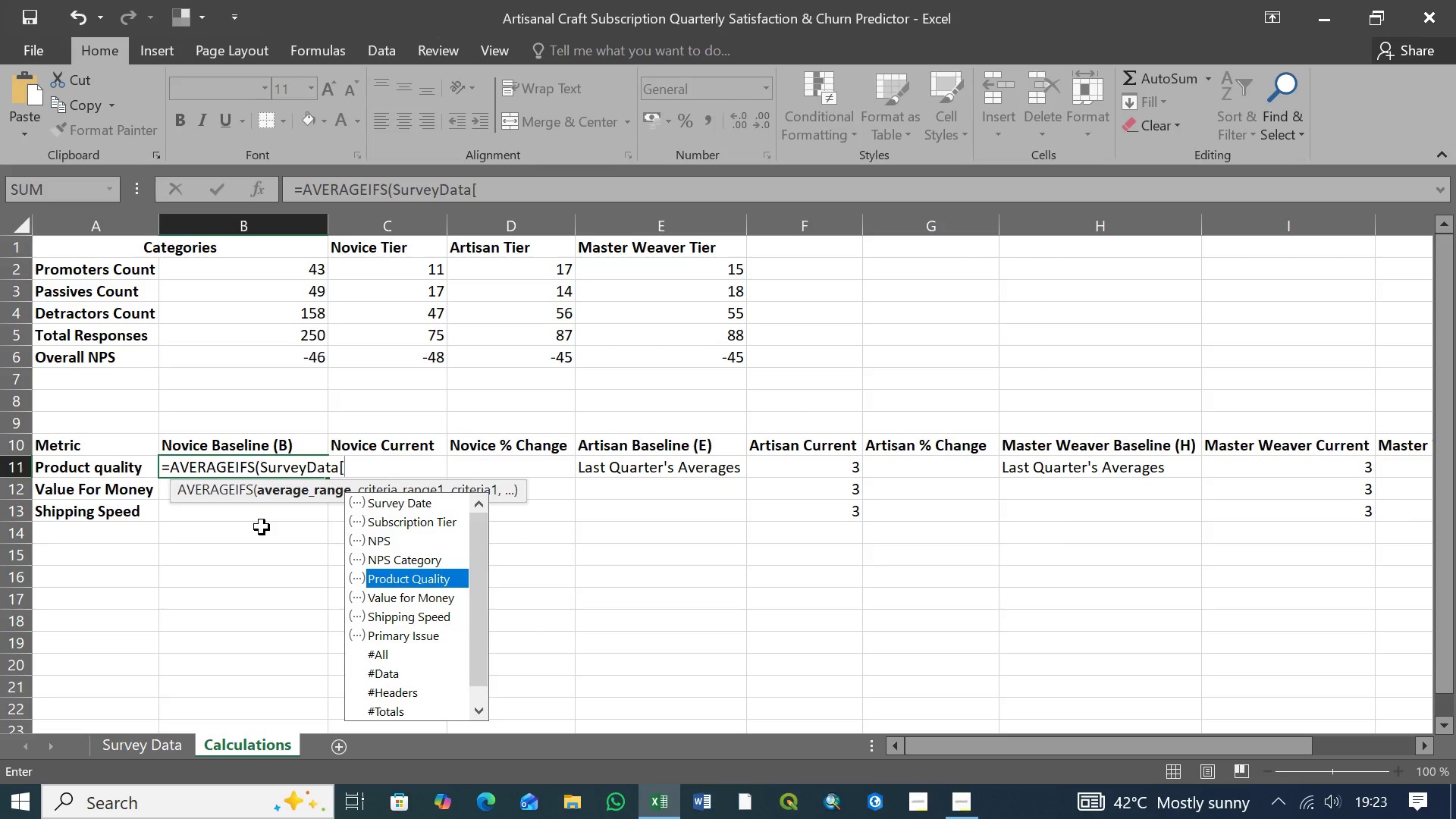 
key(Tab)
 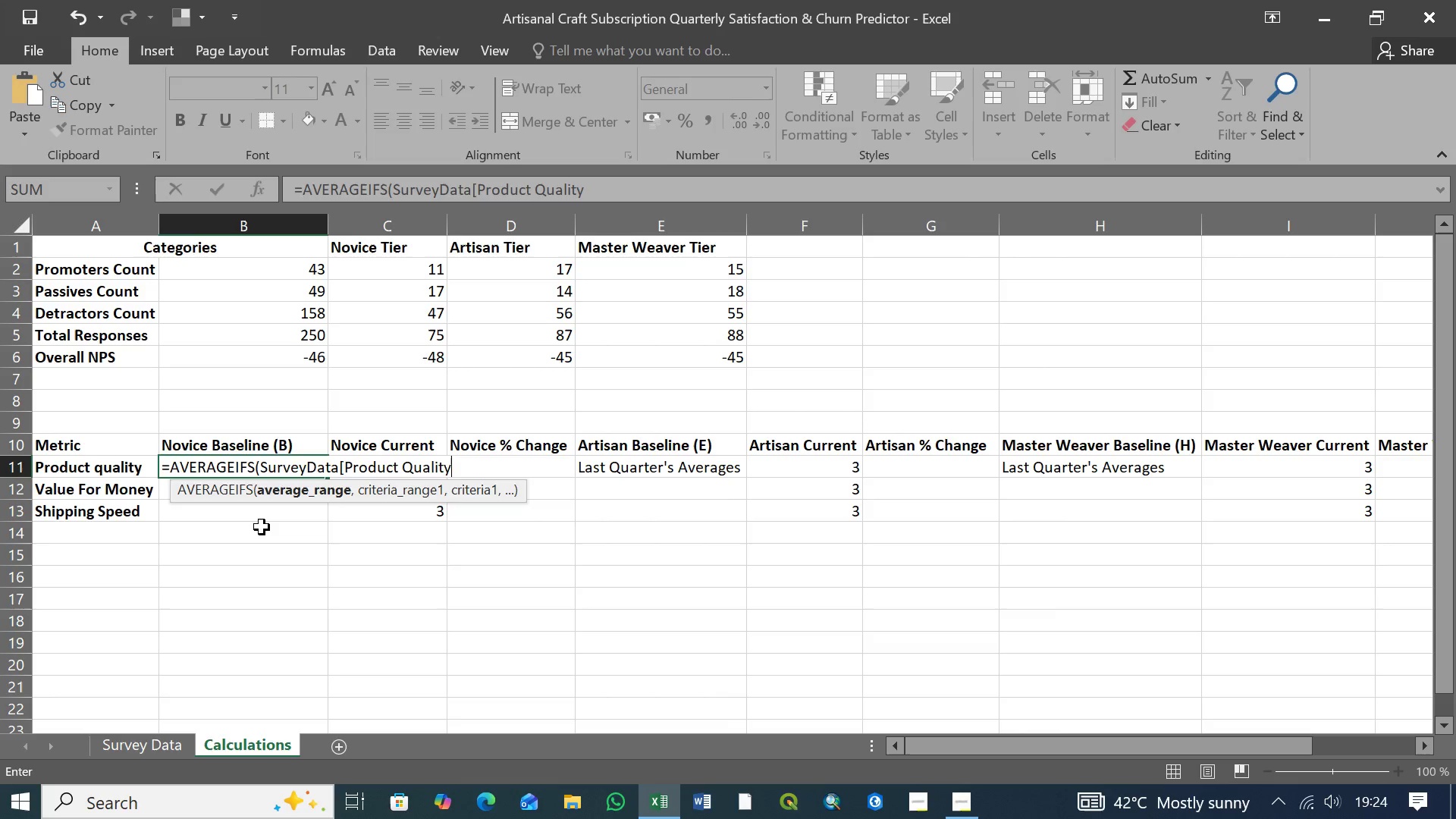 
wait(19.94)
 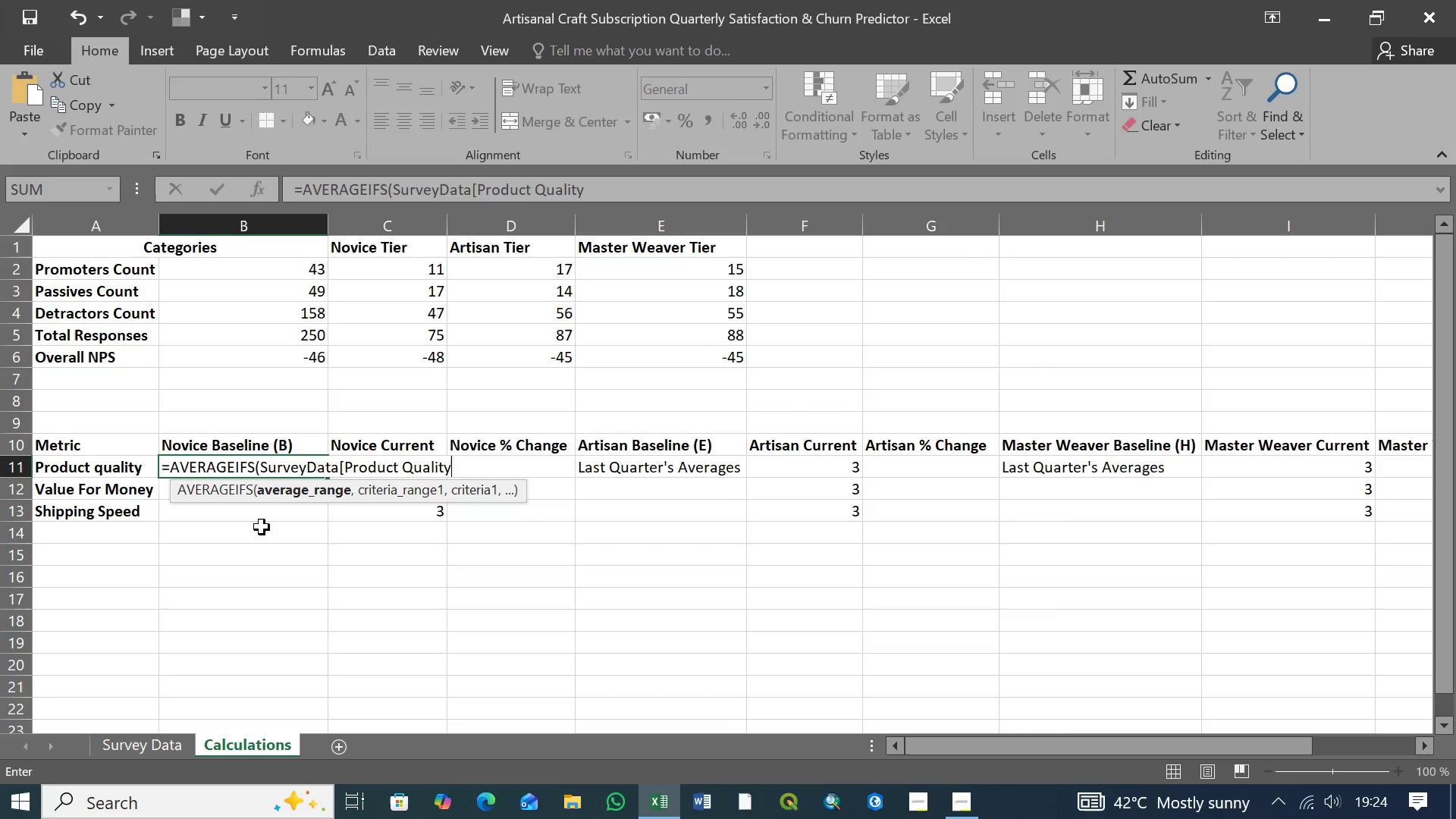 
key(BracketRight)
 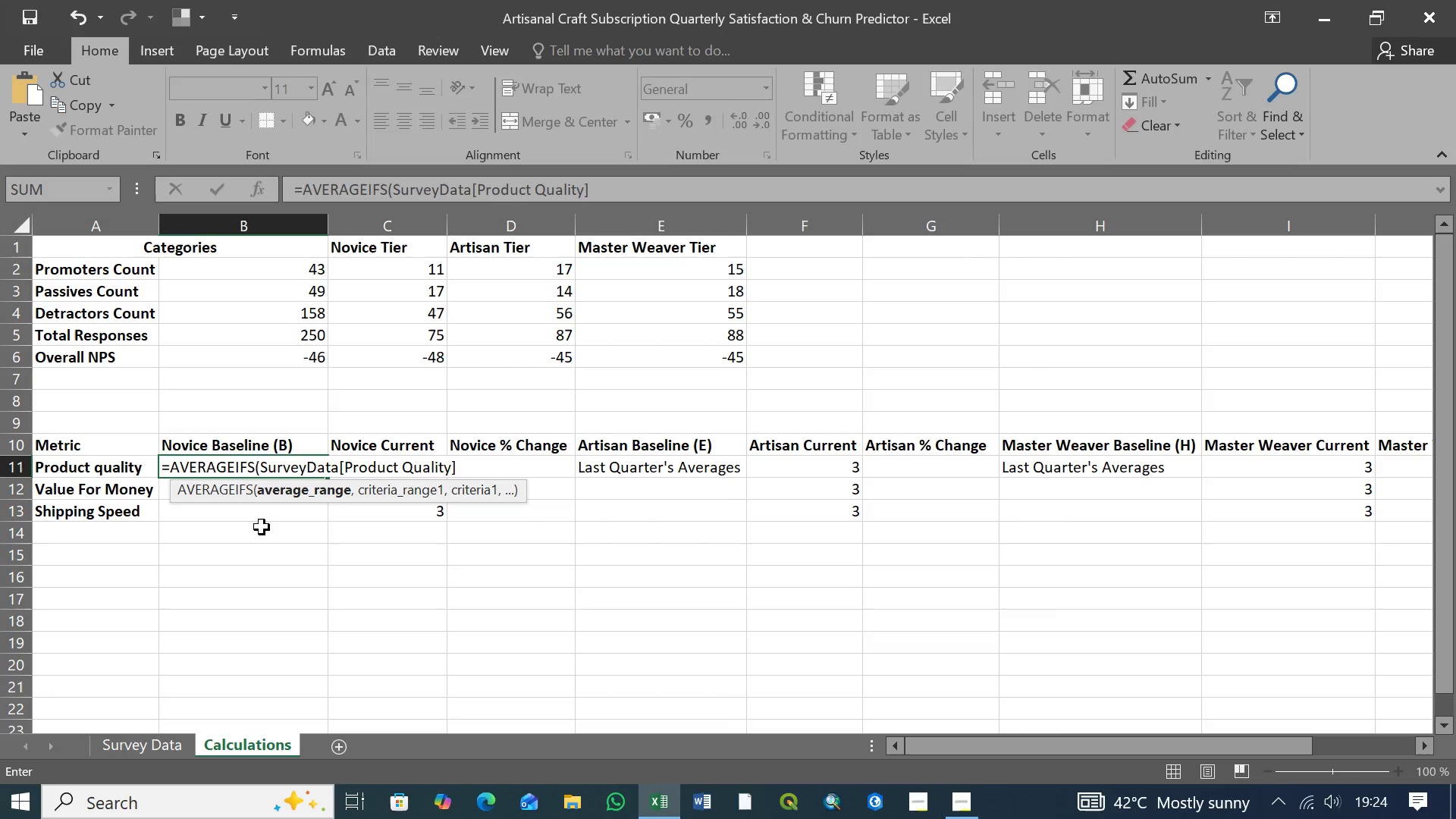 
wait(29.94)
 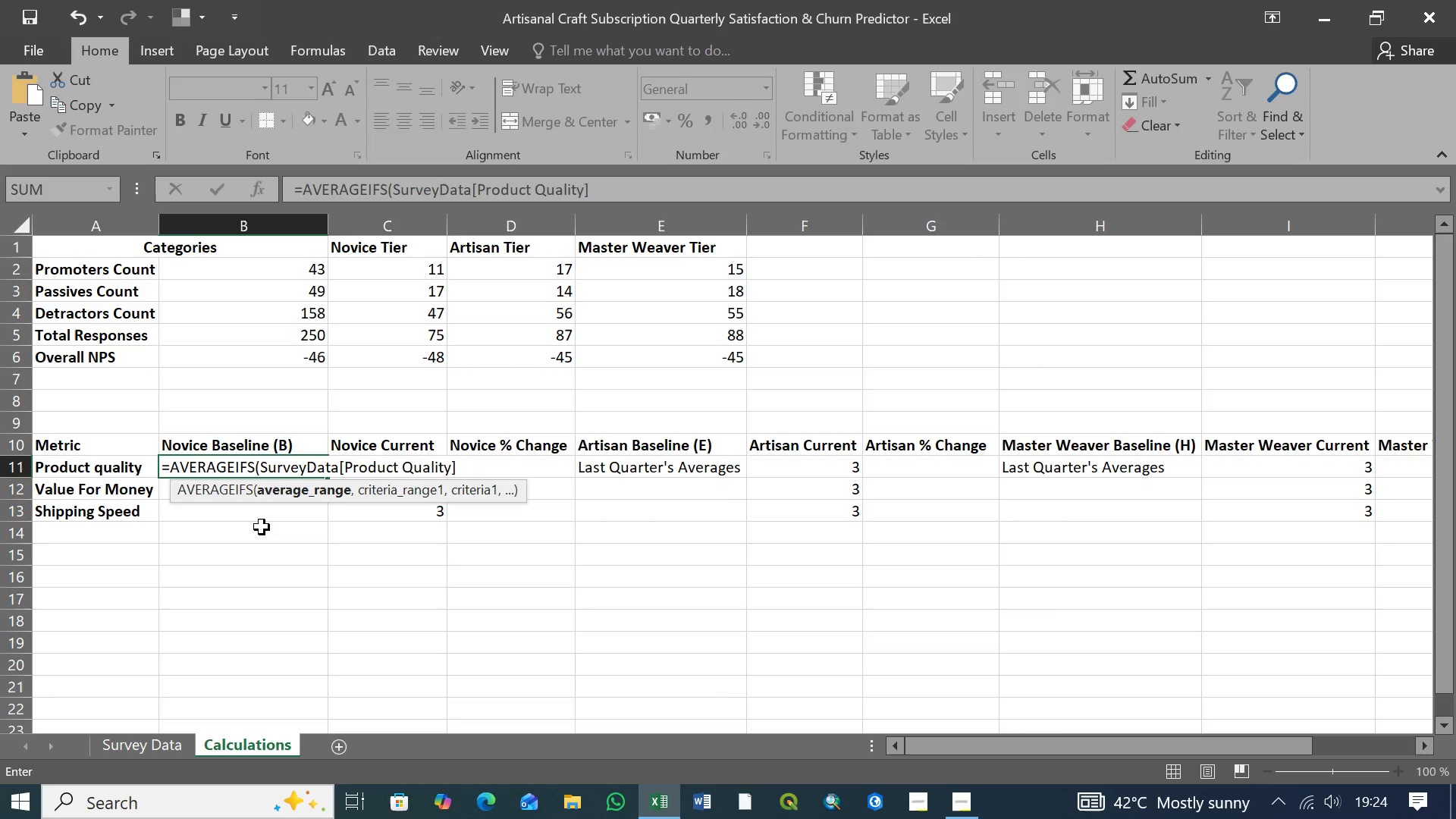 
type(,Sur)
key(Tab)
 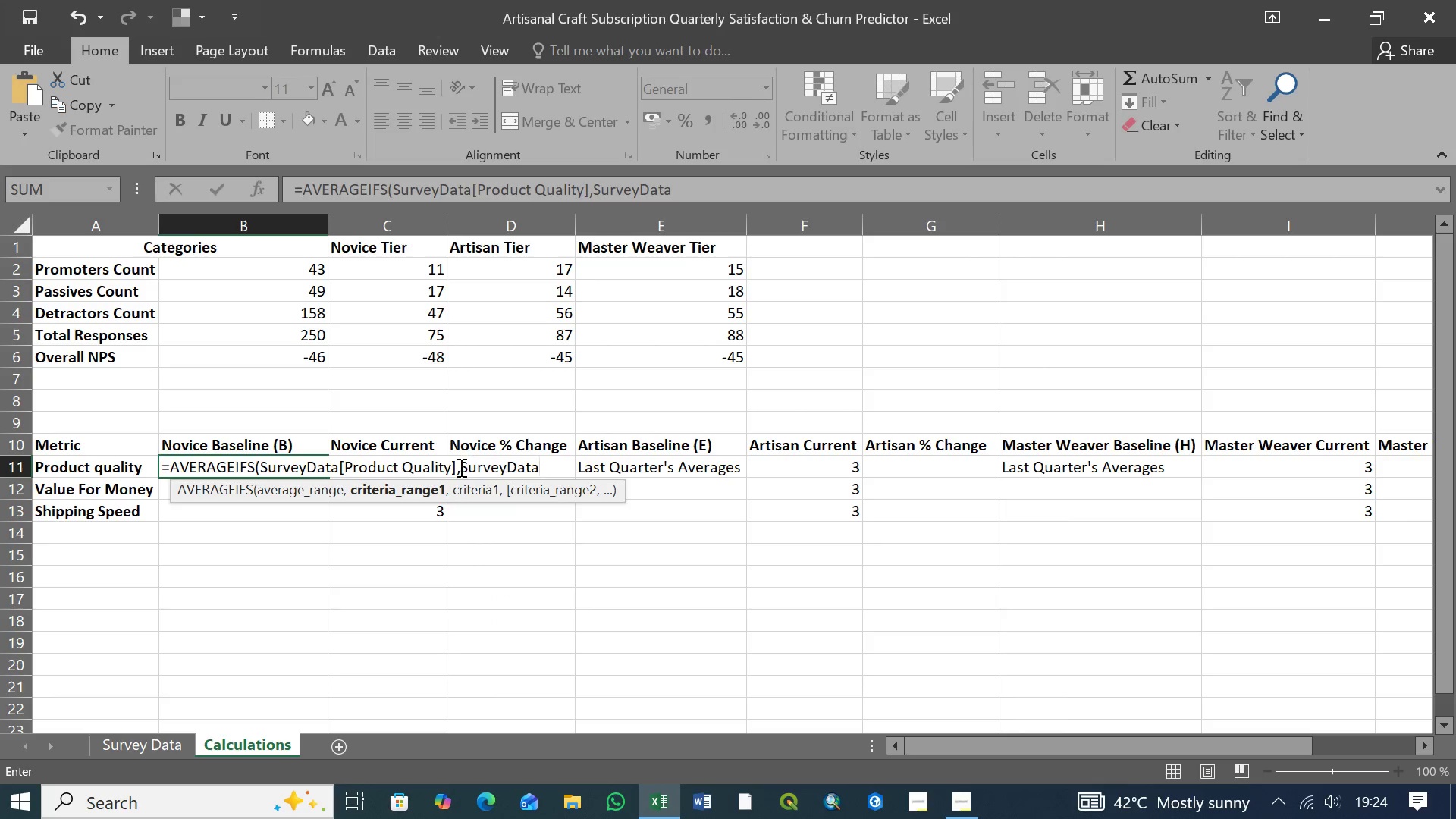 
left_click([461, 466])
 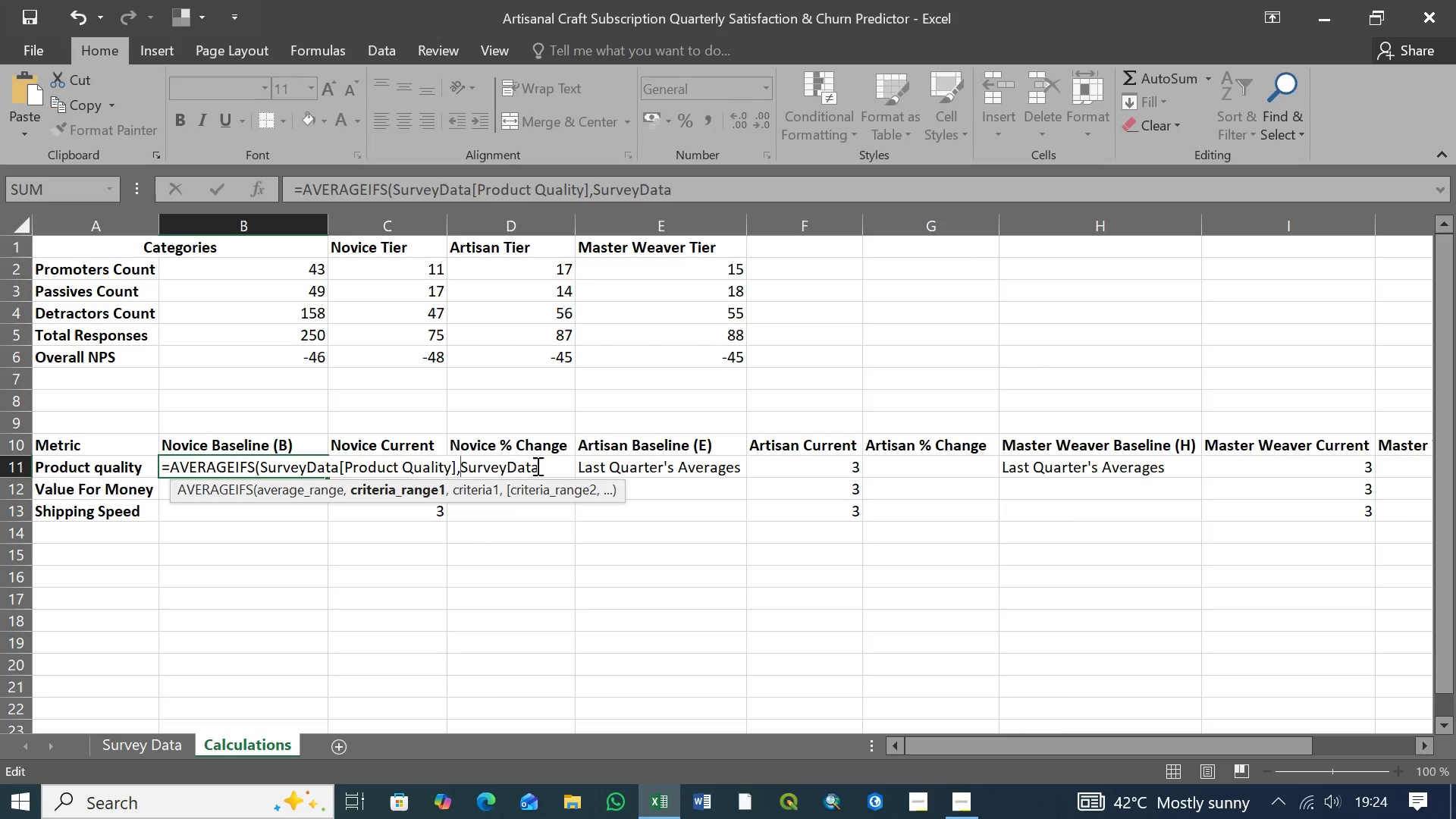 
left_click([536, 466])
 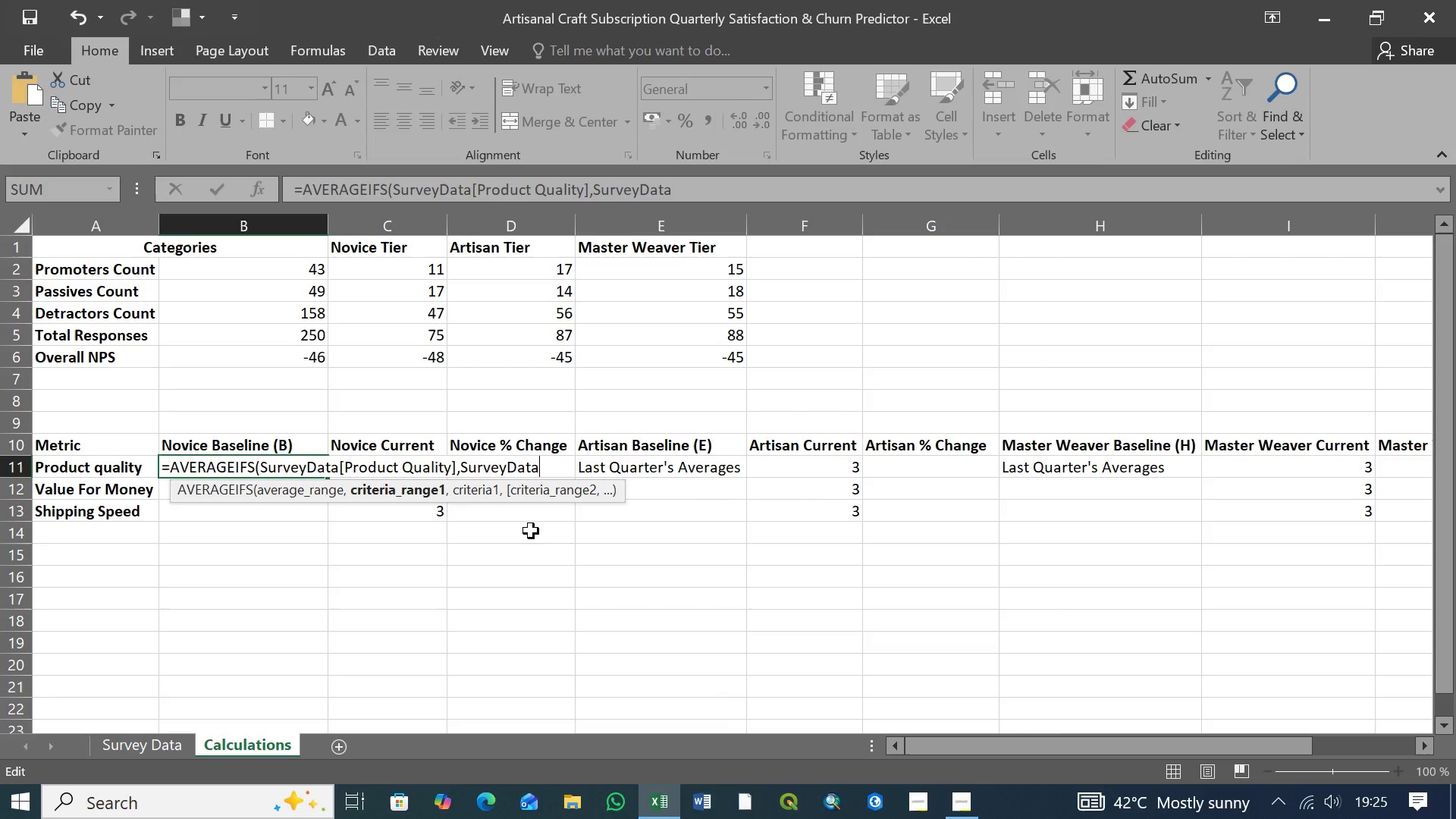 
wait(22.14)
 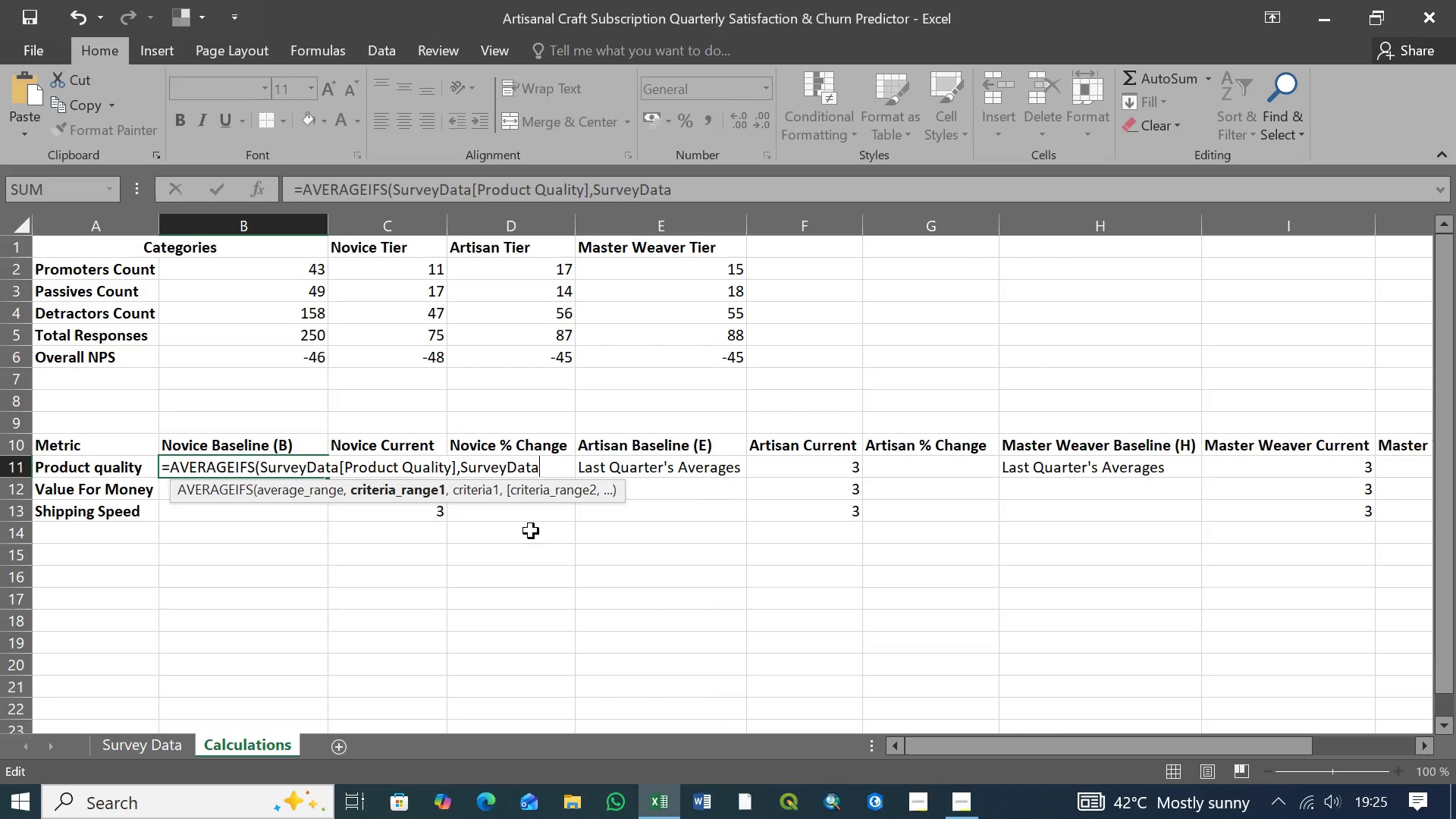 
key(BracketLeft)
 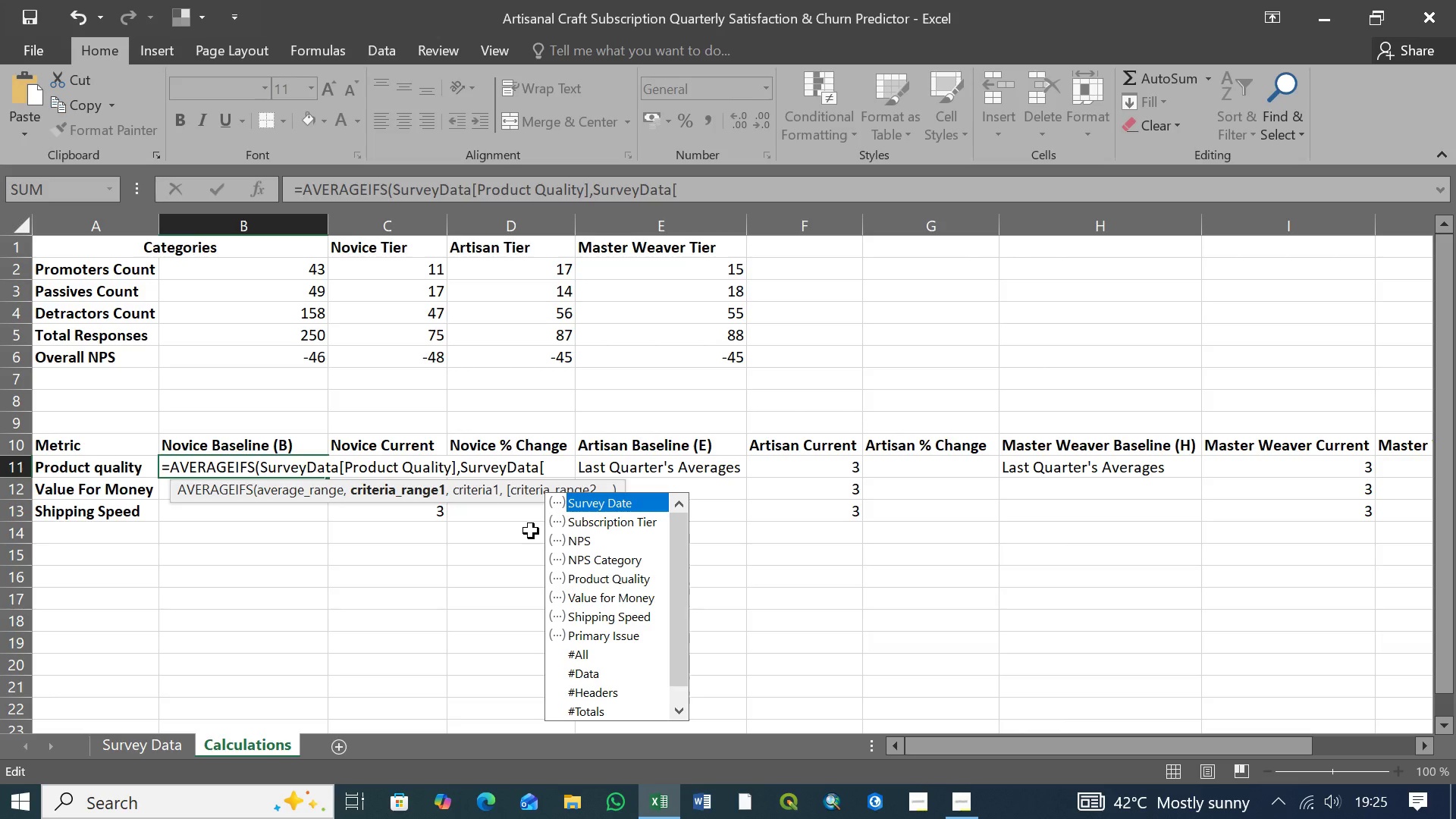 
key(ArrowDown)
 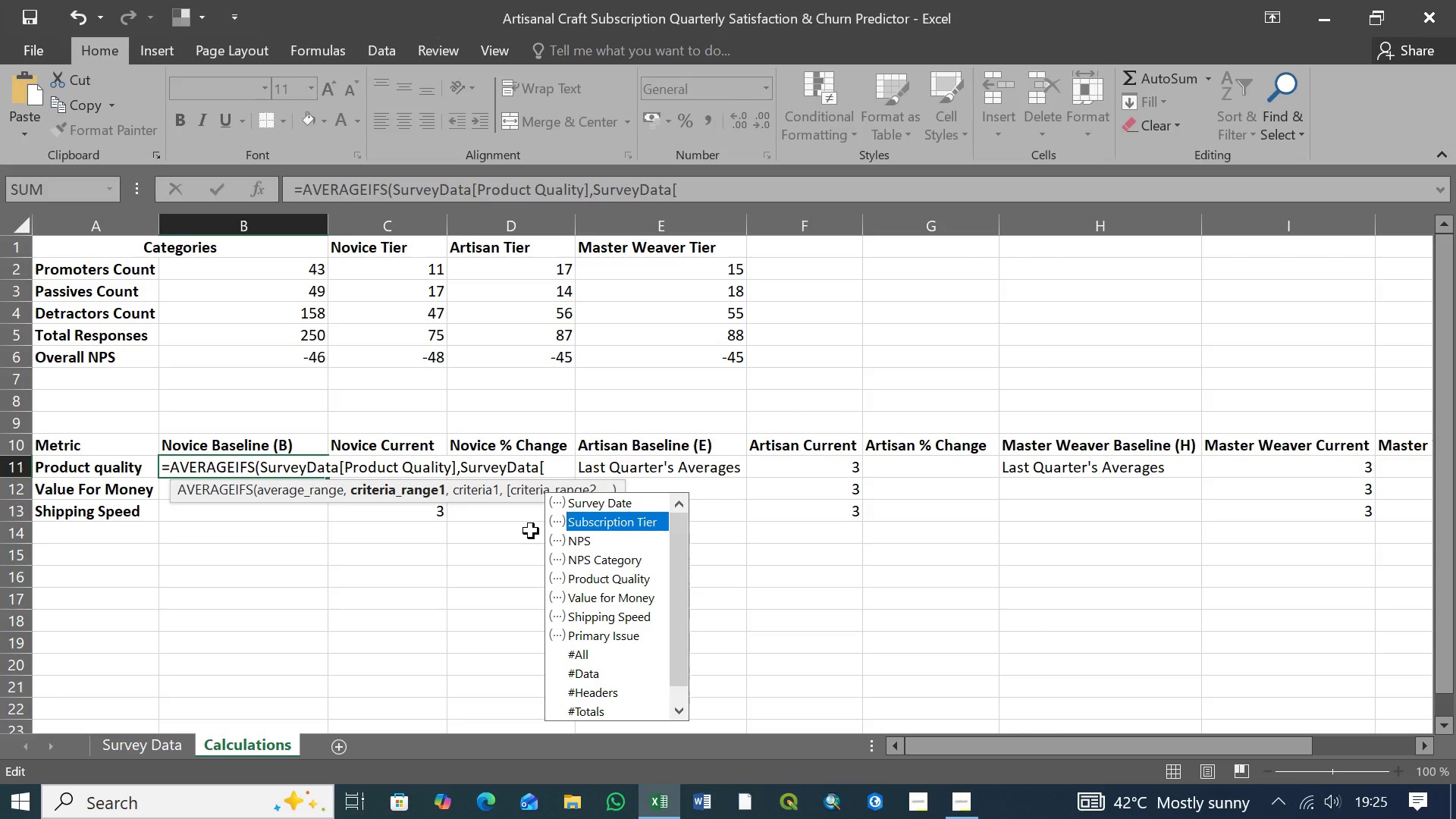 
wait(6.36)
 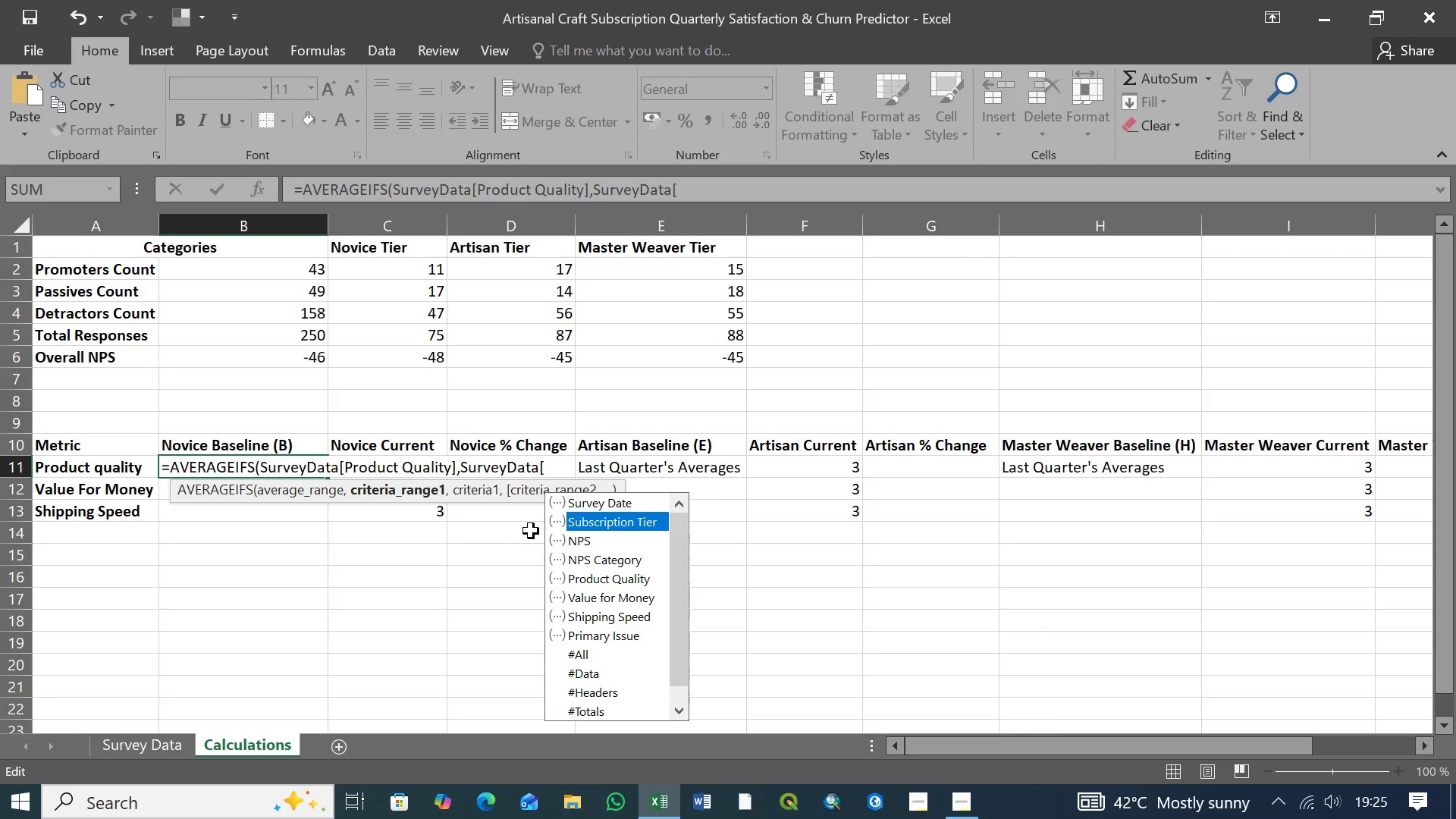 
key(Tab)
 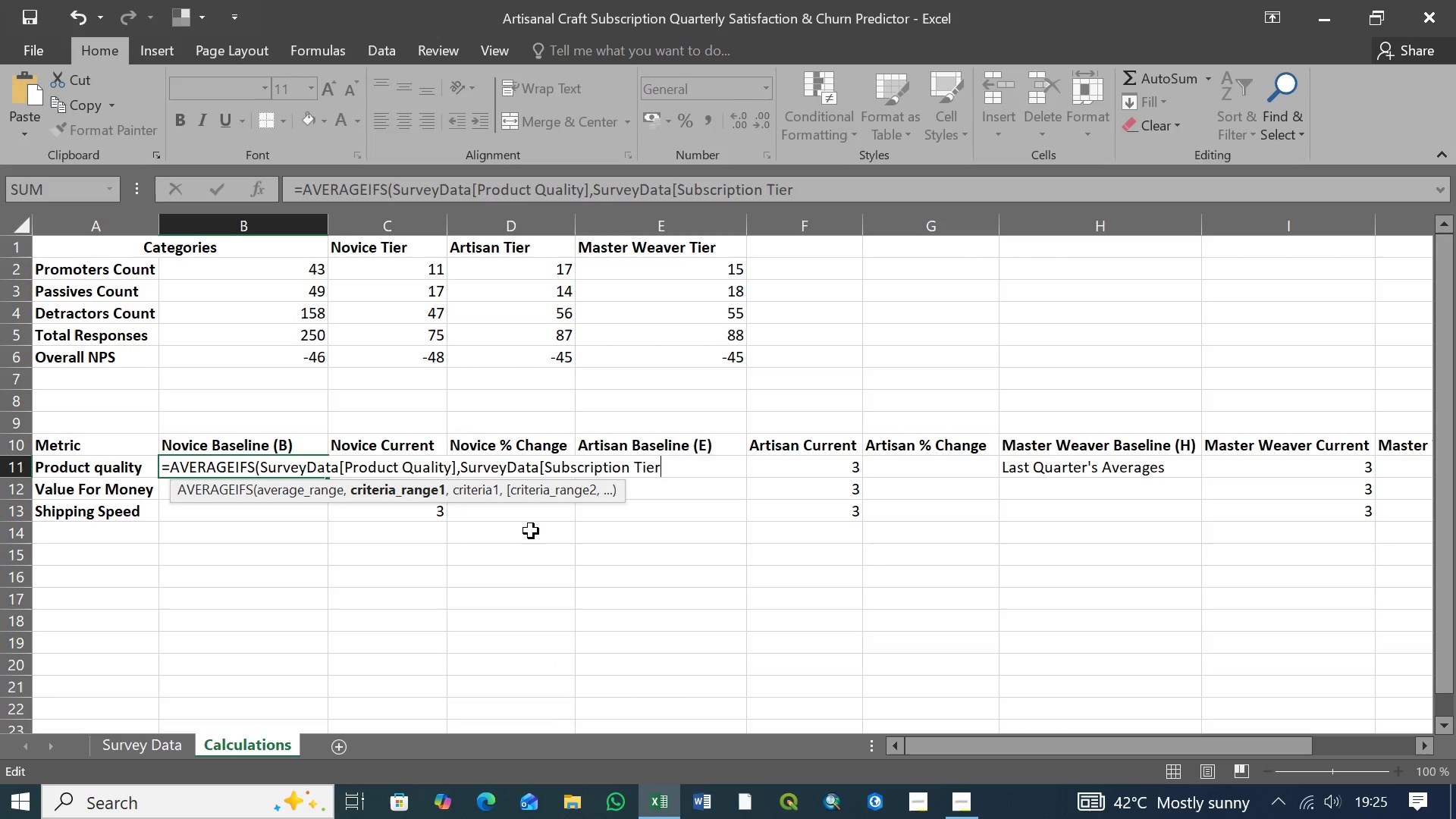 
key(BracketRight)
 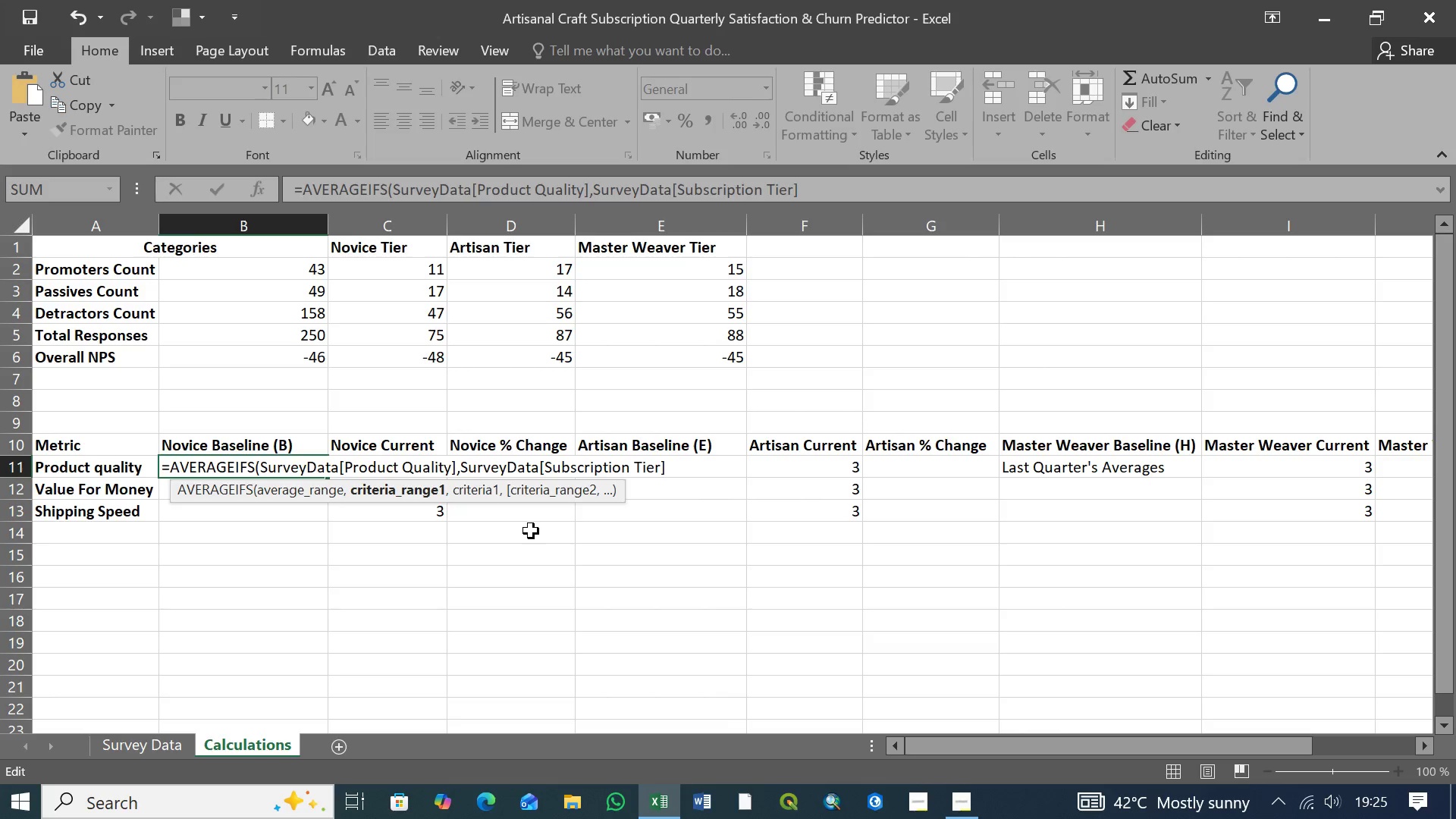 
wait(10.81)
 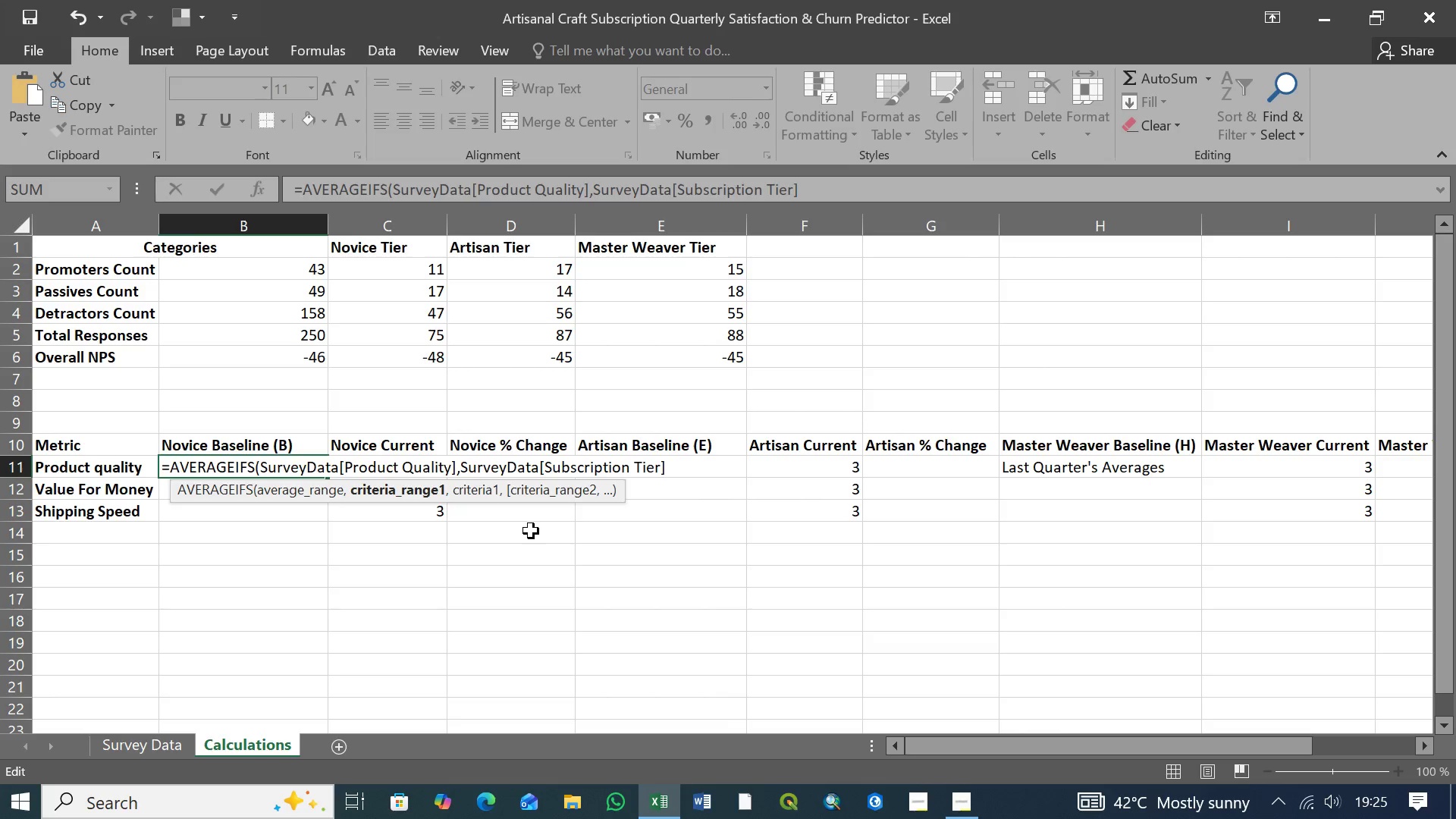 
type(,"Novice"))
 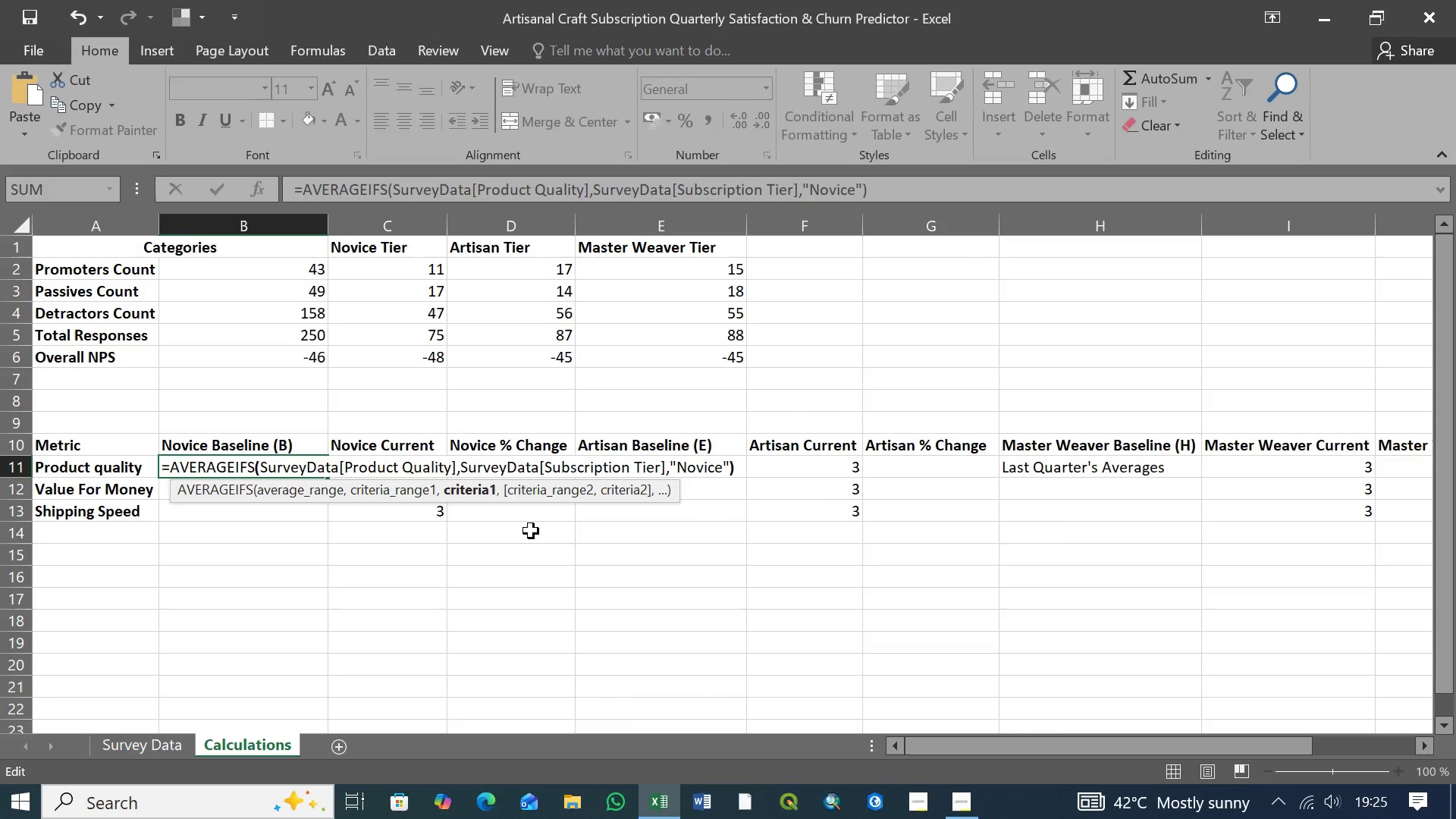 
key(Enter)
 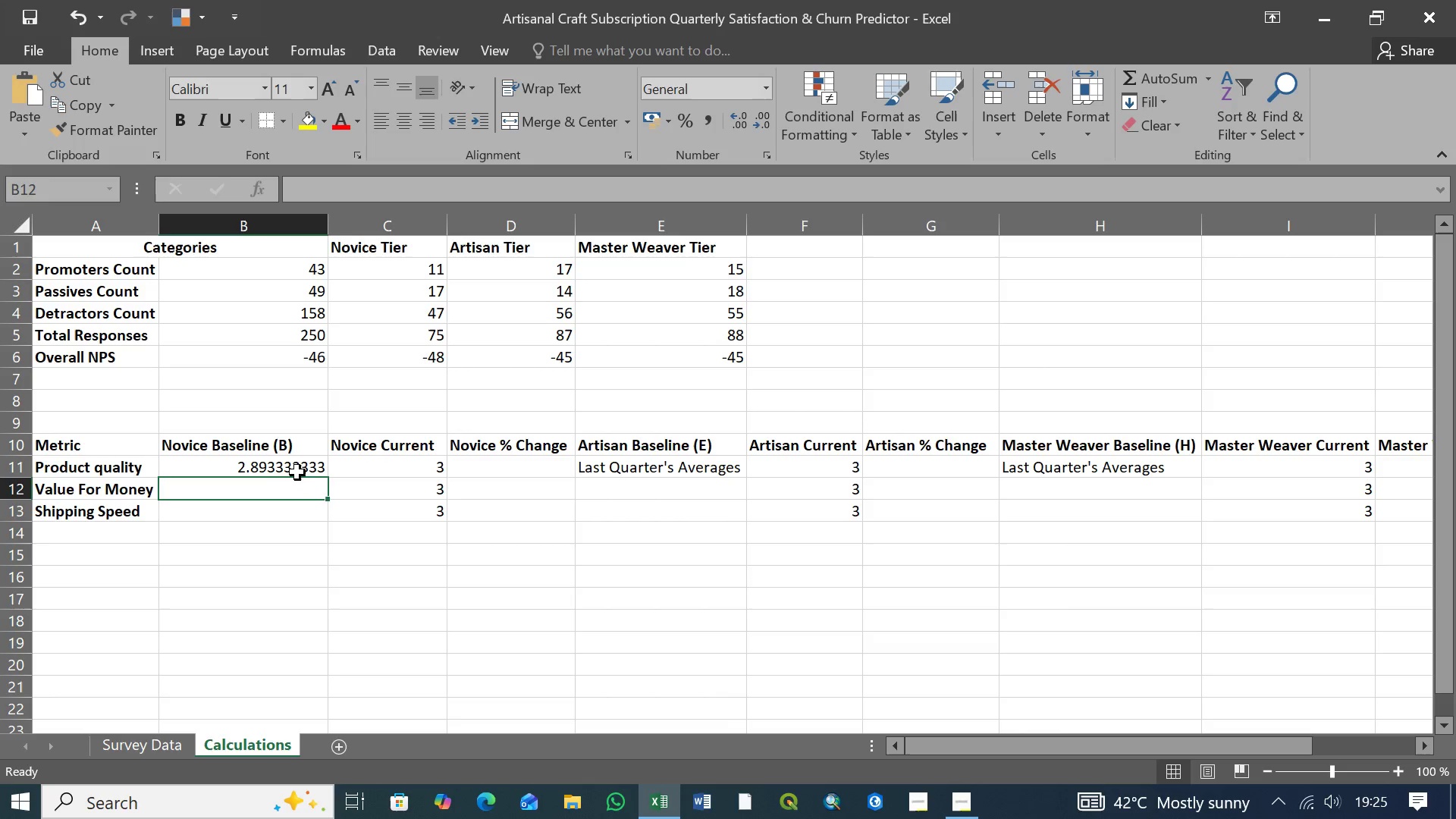 
left_click([294, 468])
 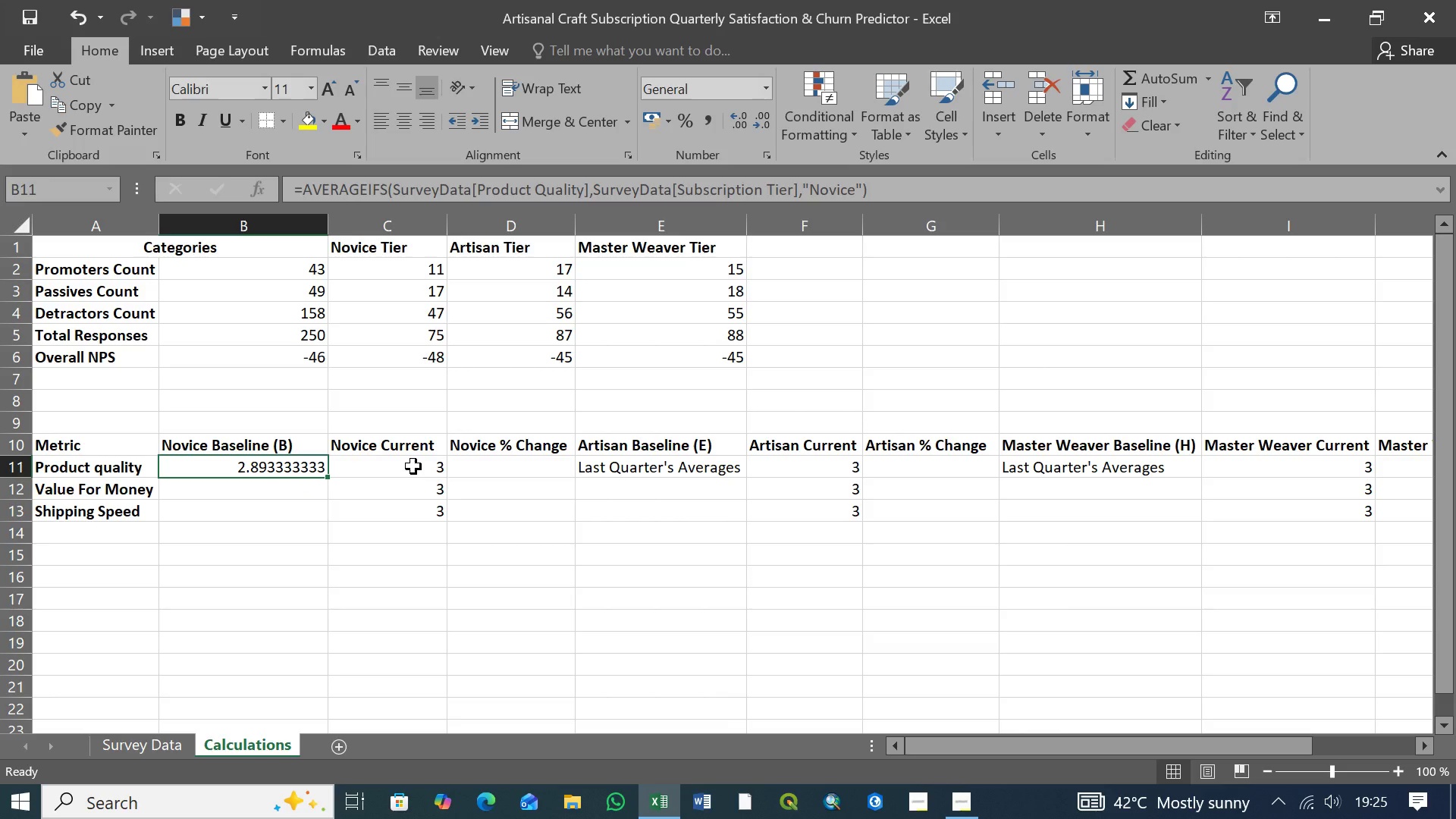 
left_click([413, 466])
 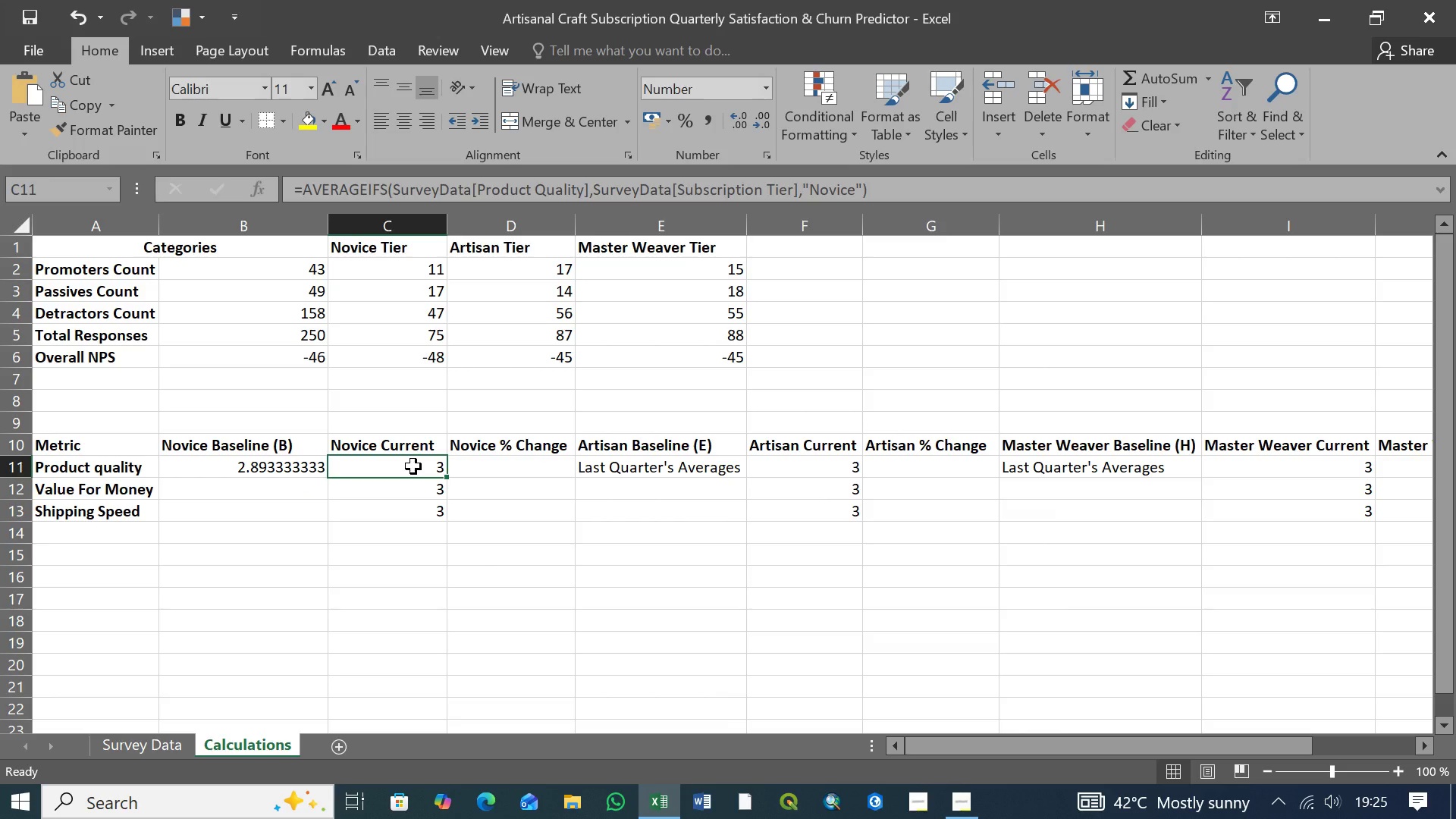 
left_click([300, 467])
 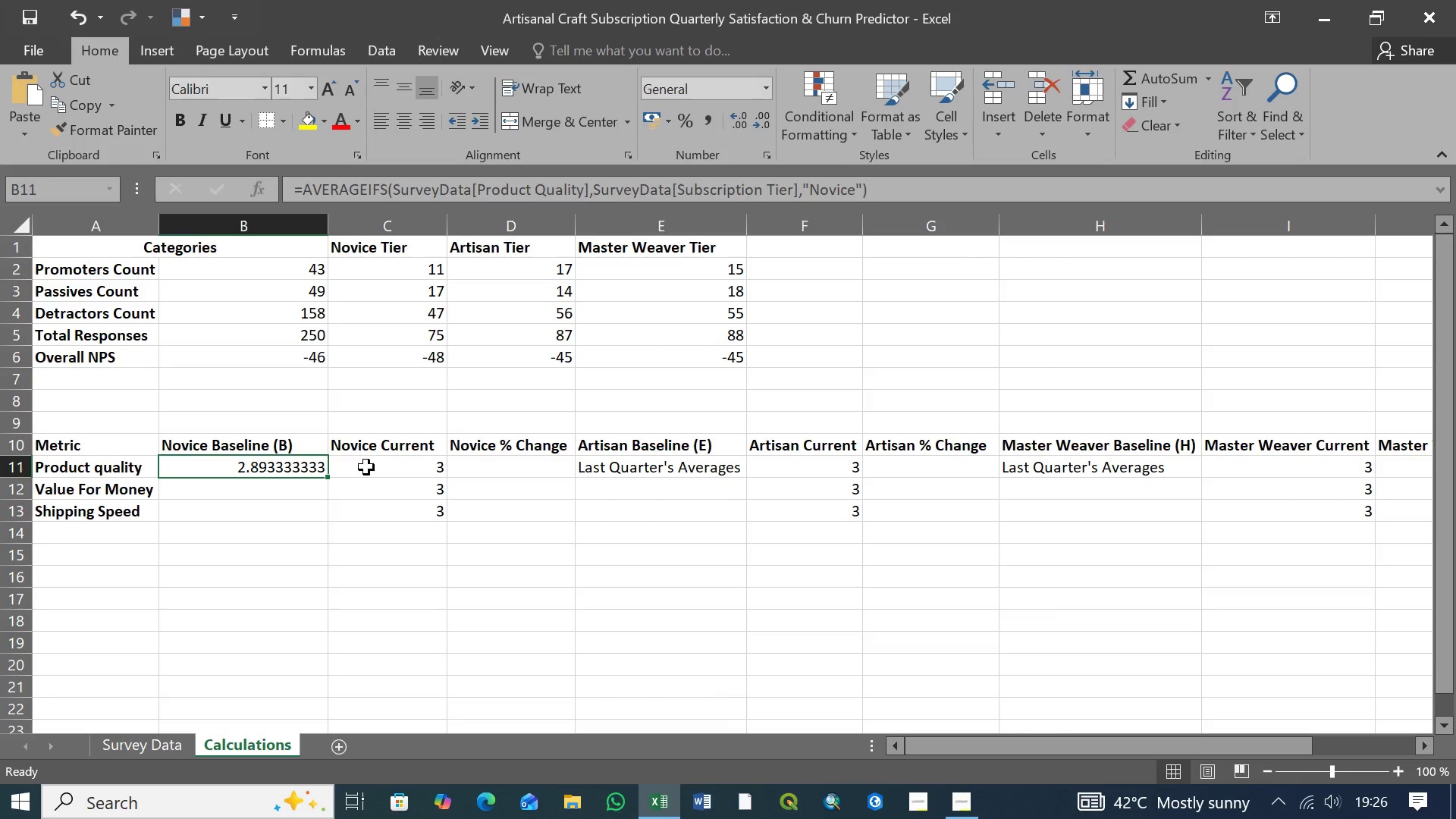 
wait(33.69)
 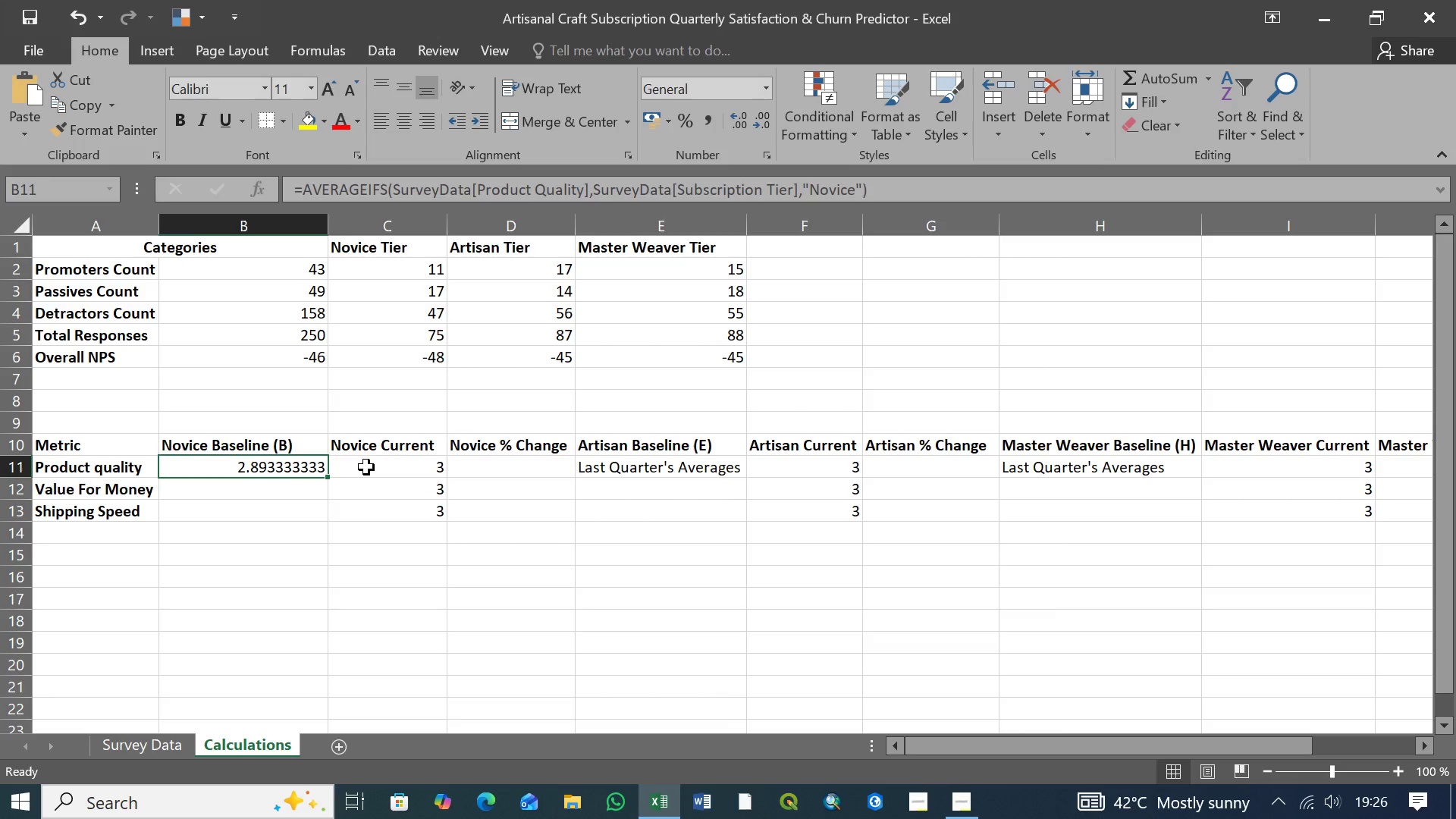 
left_click([366, 471])
 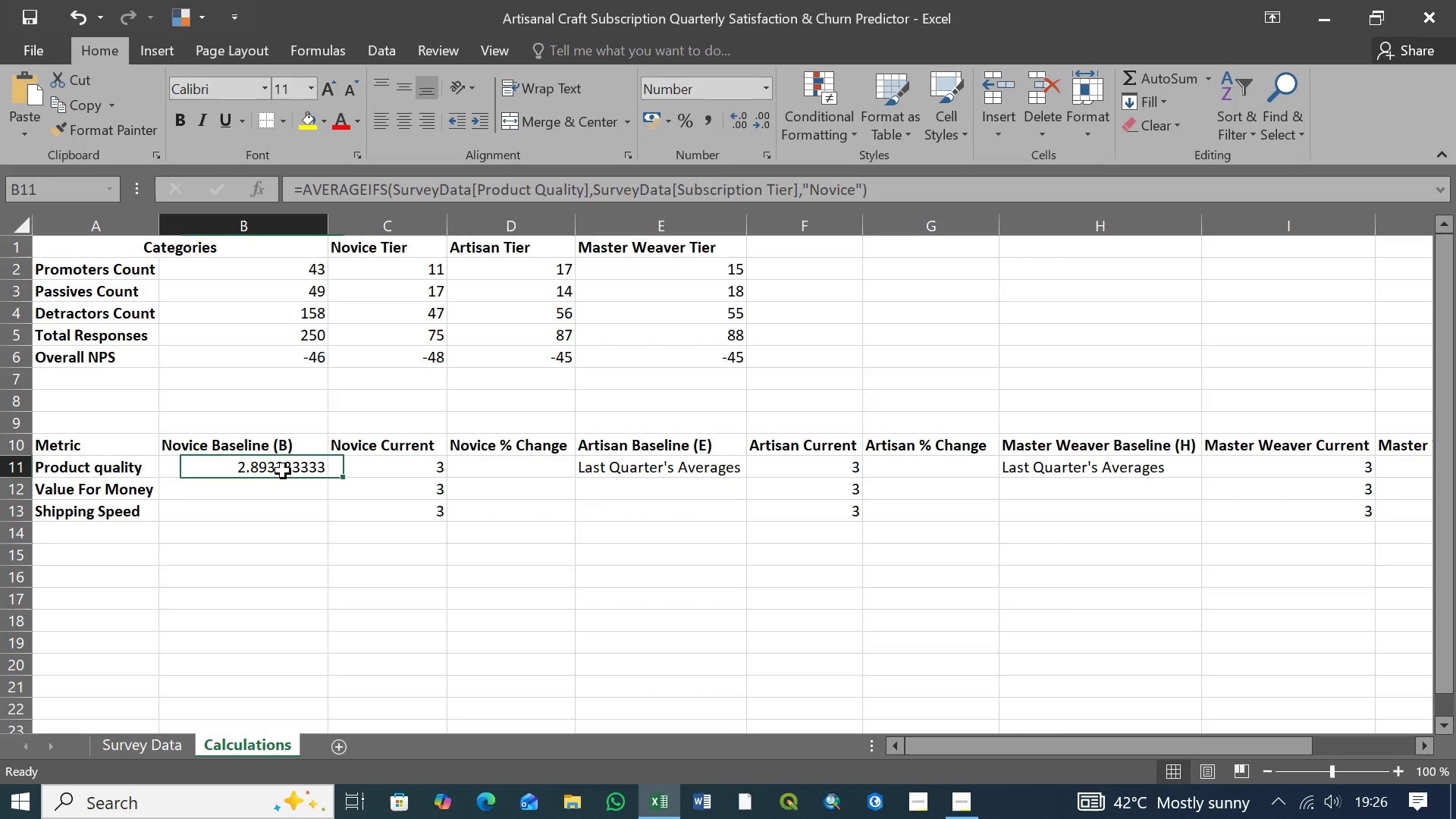 
left_click([283, 471])
 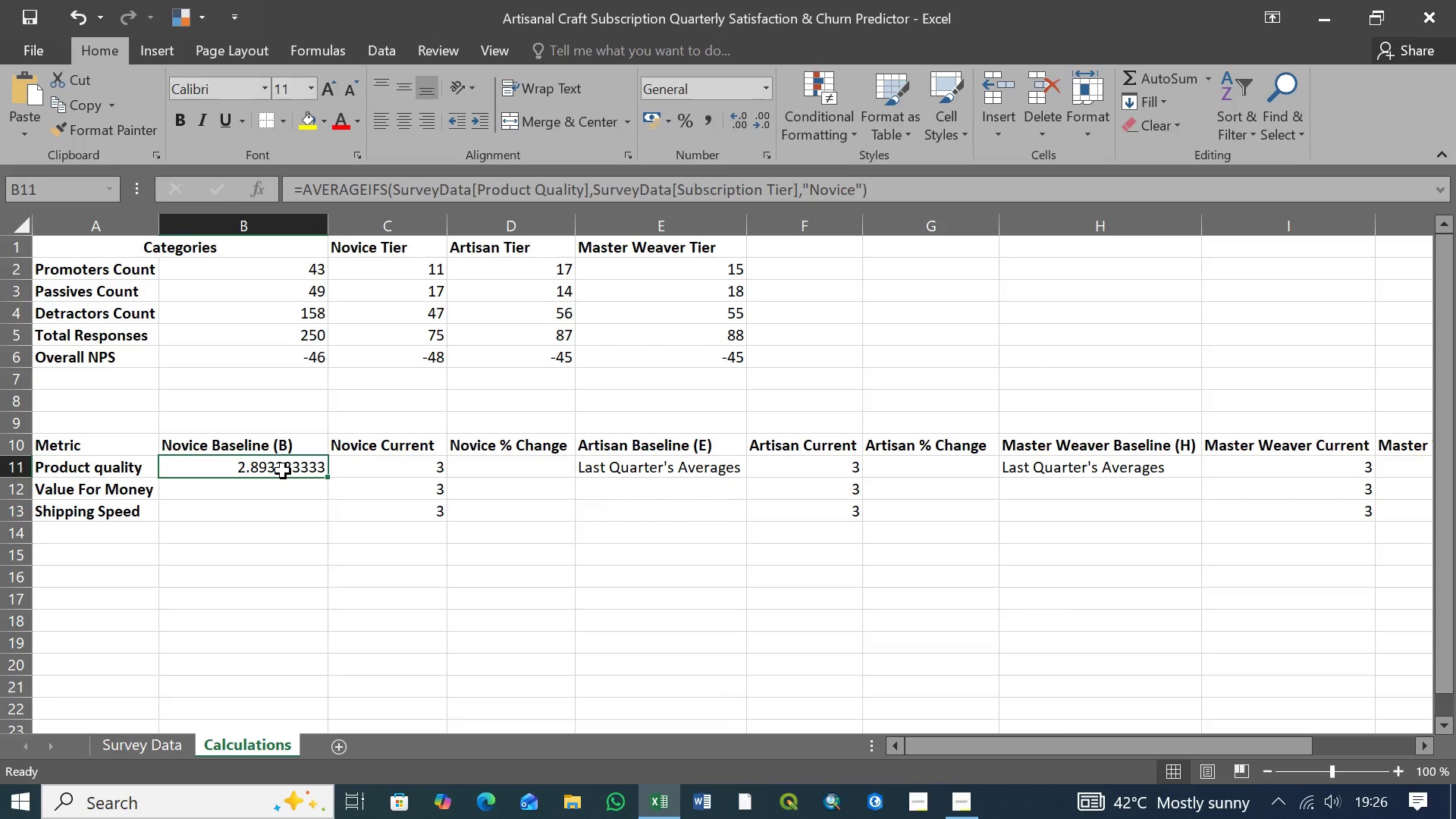 
key(Delete)
 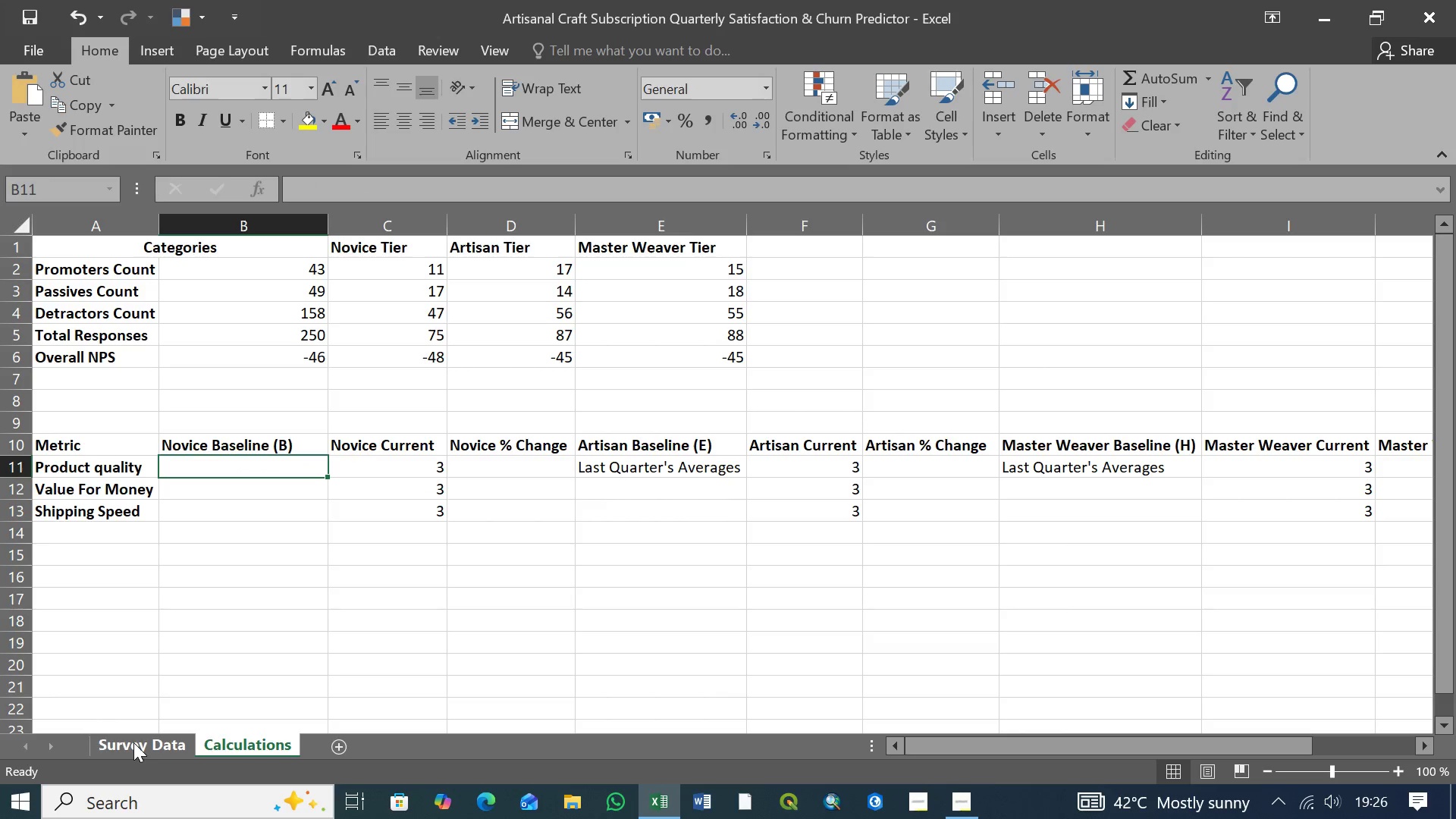 
left_click([134, 746])
 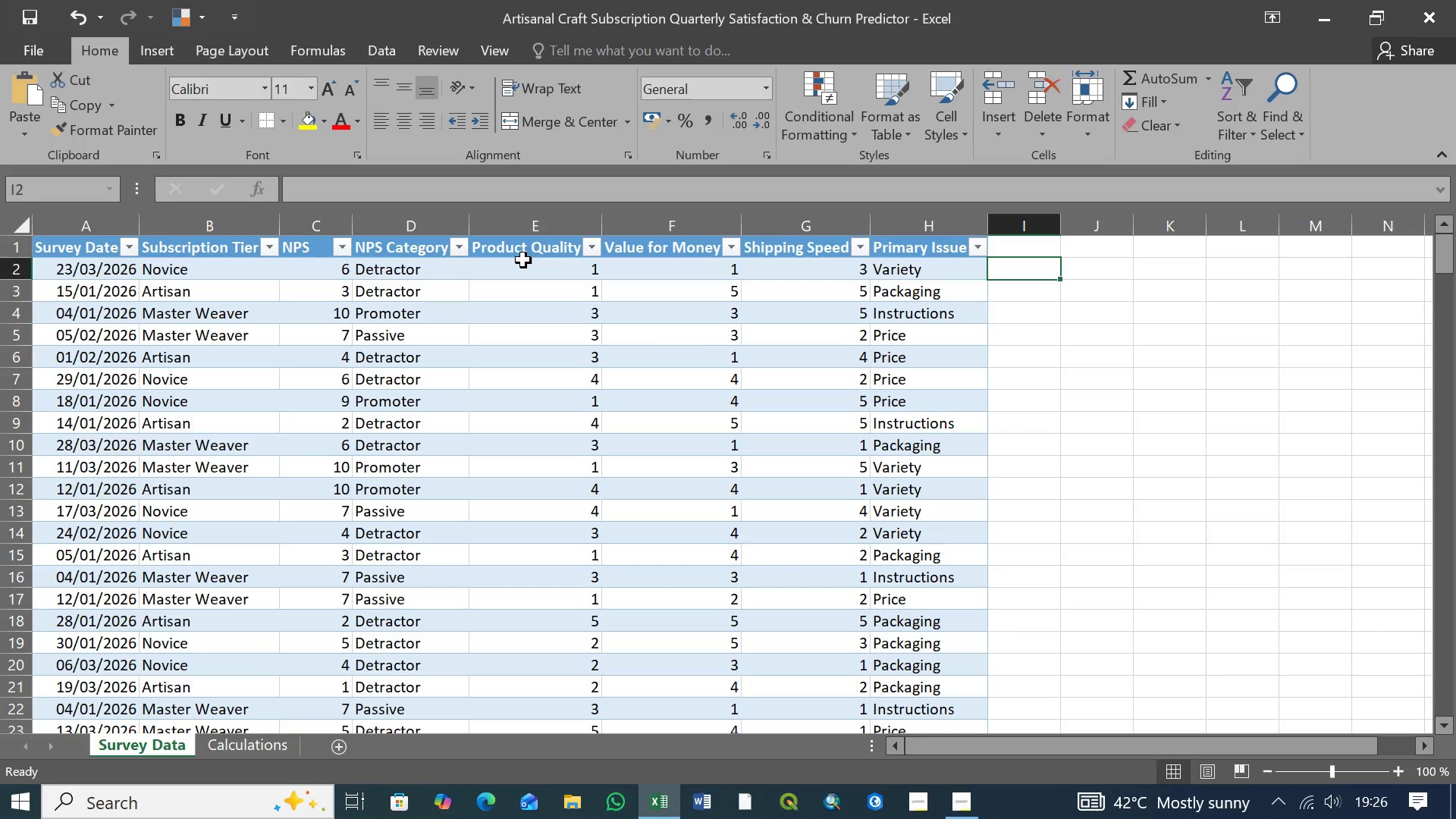 
wait(5.69)
 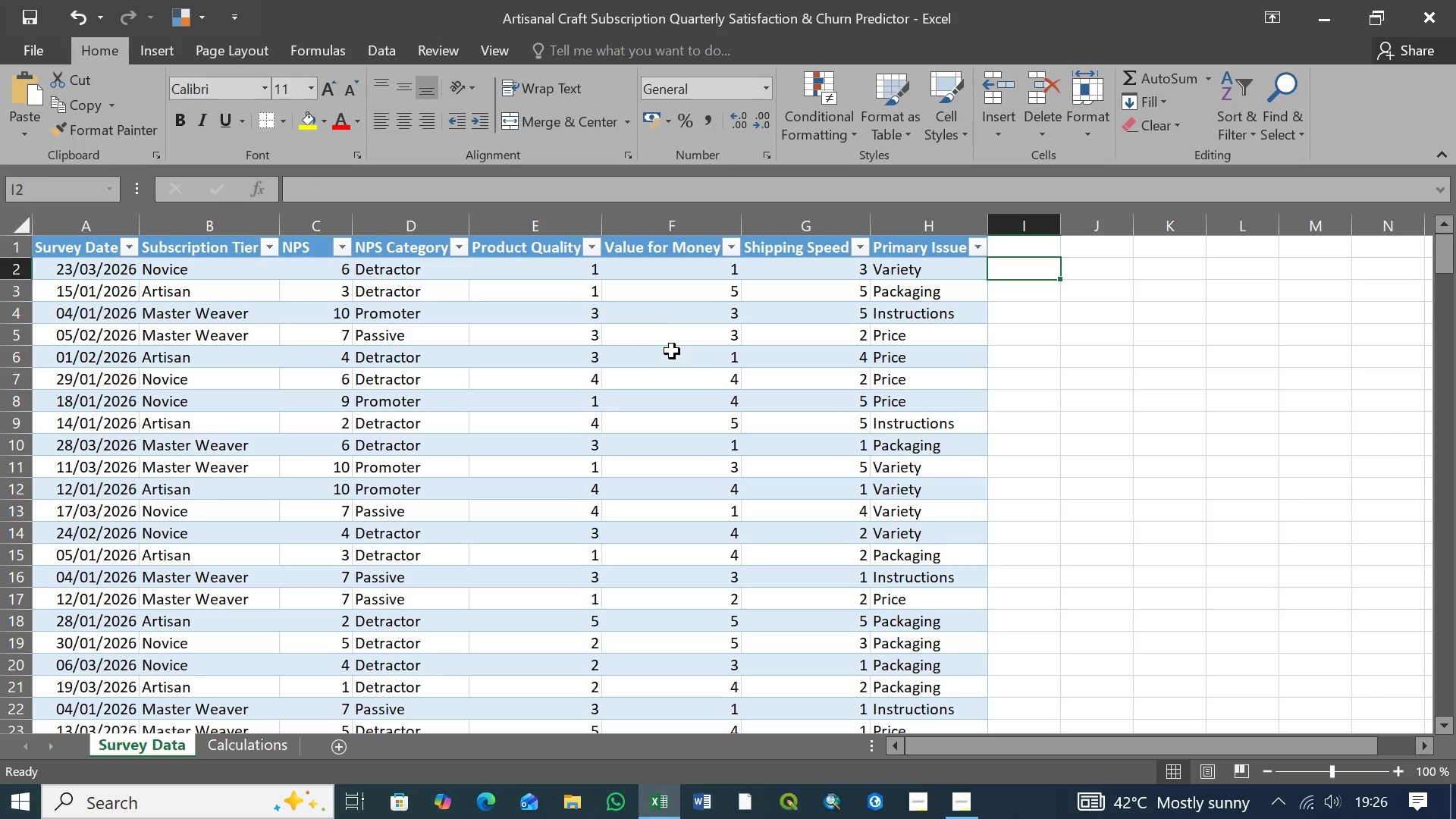 
left_click([538, 249])
 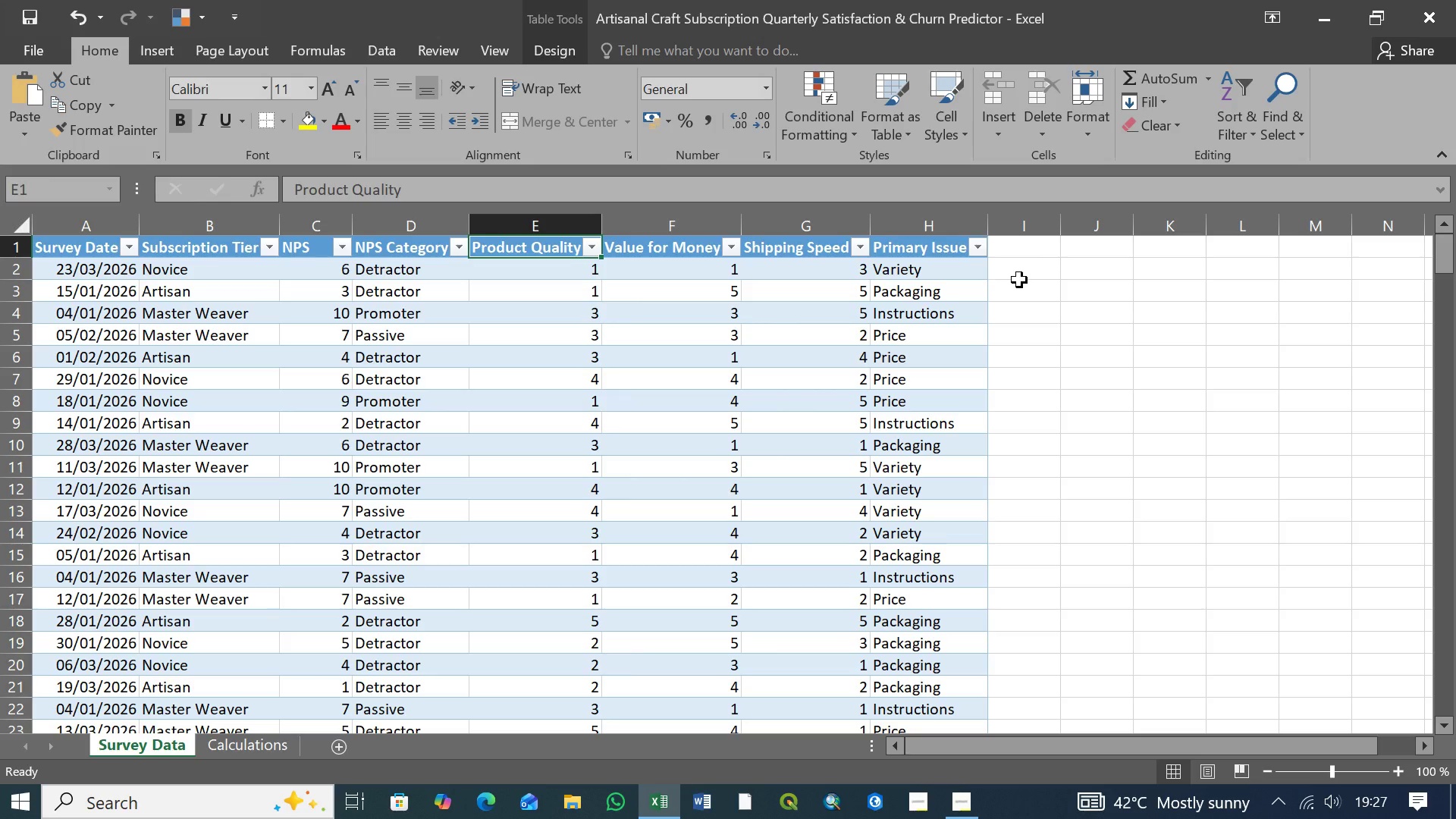 
wait(80.75)
 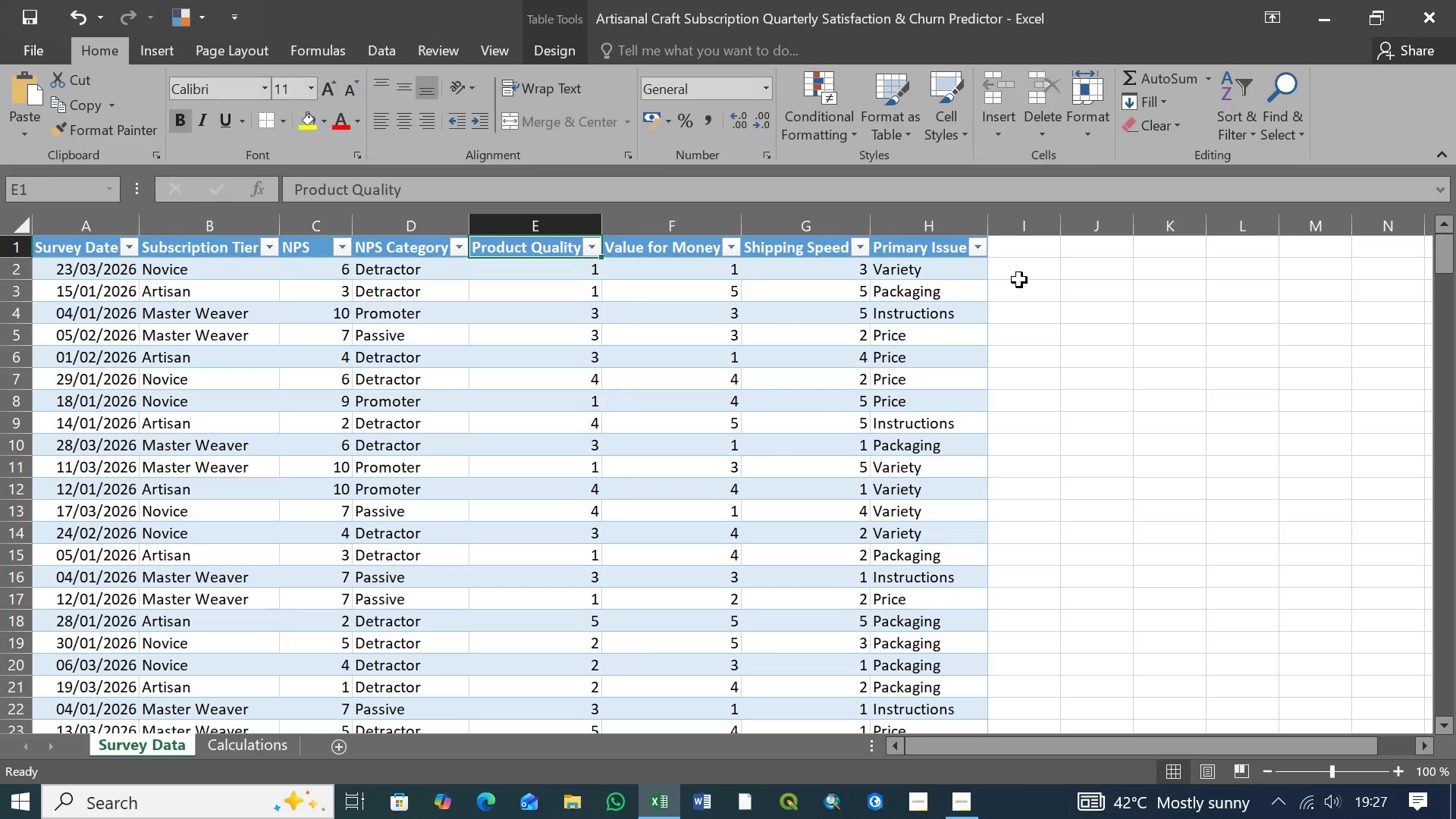 
scroll: coordinate [587, 464], scroll_direction: down, amount: 1.0
 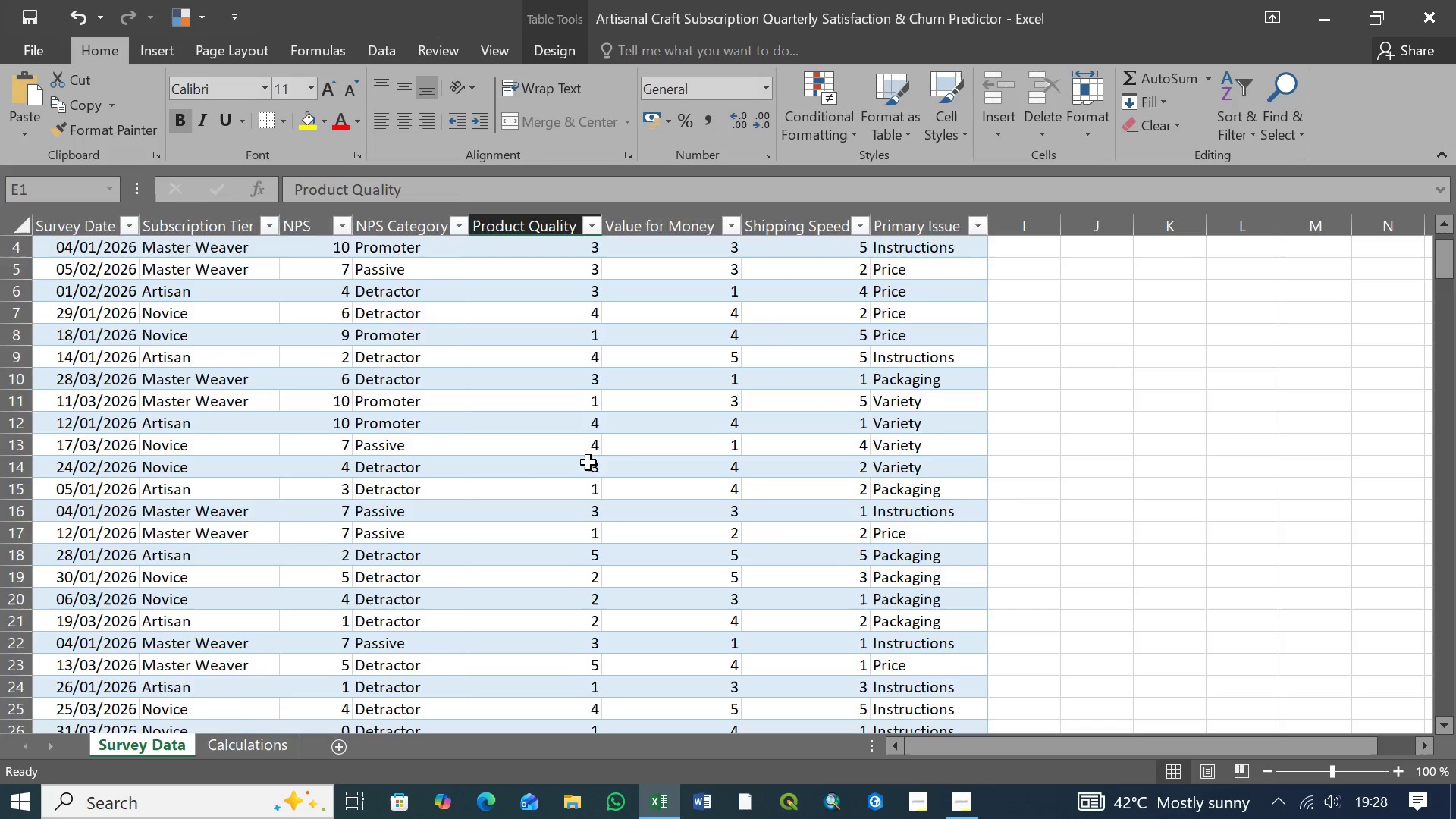 
scroll: coordinate [588, 463], scroll_direction: up, amount: 5.0
 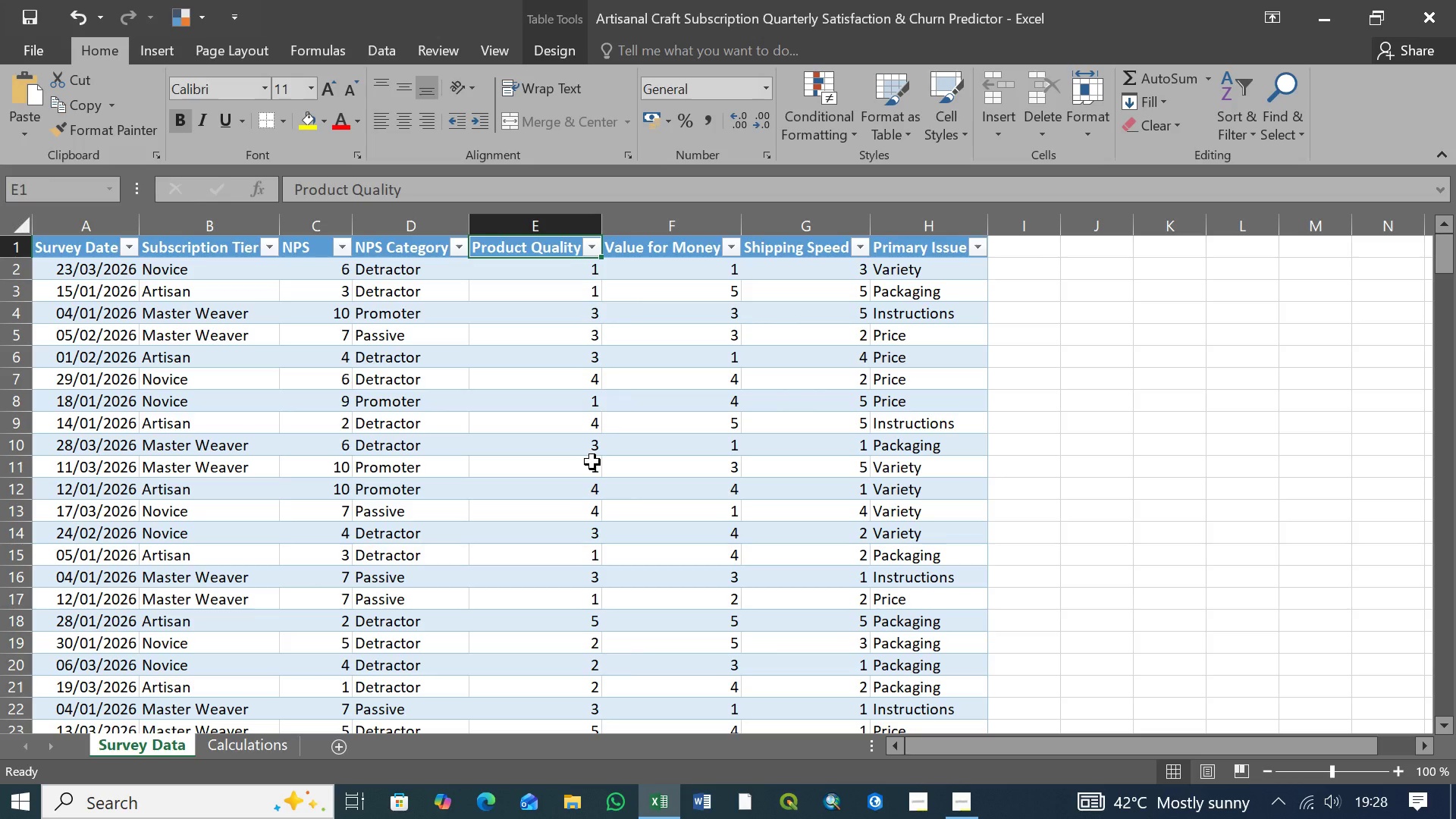 
wait(20.31)
 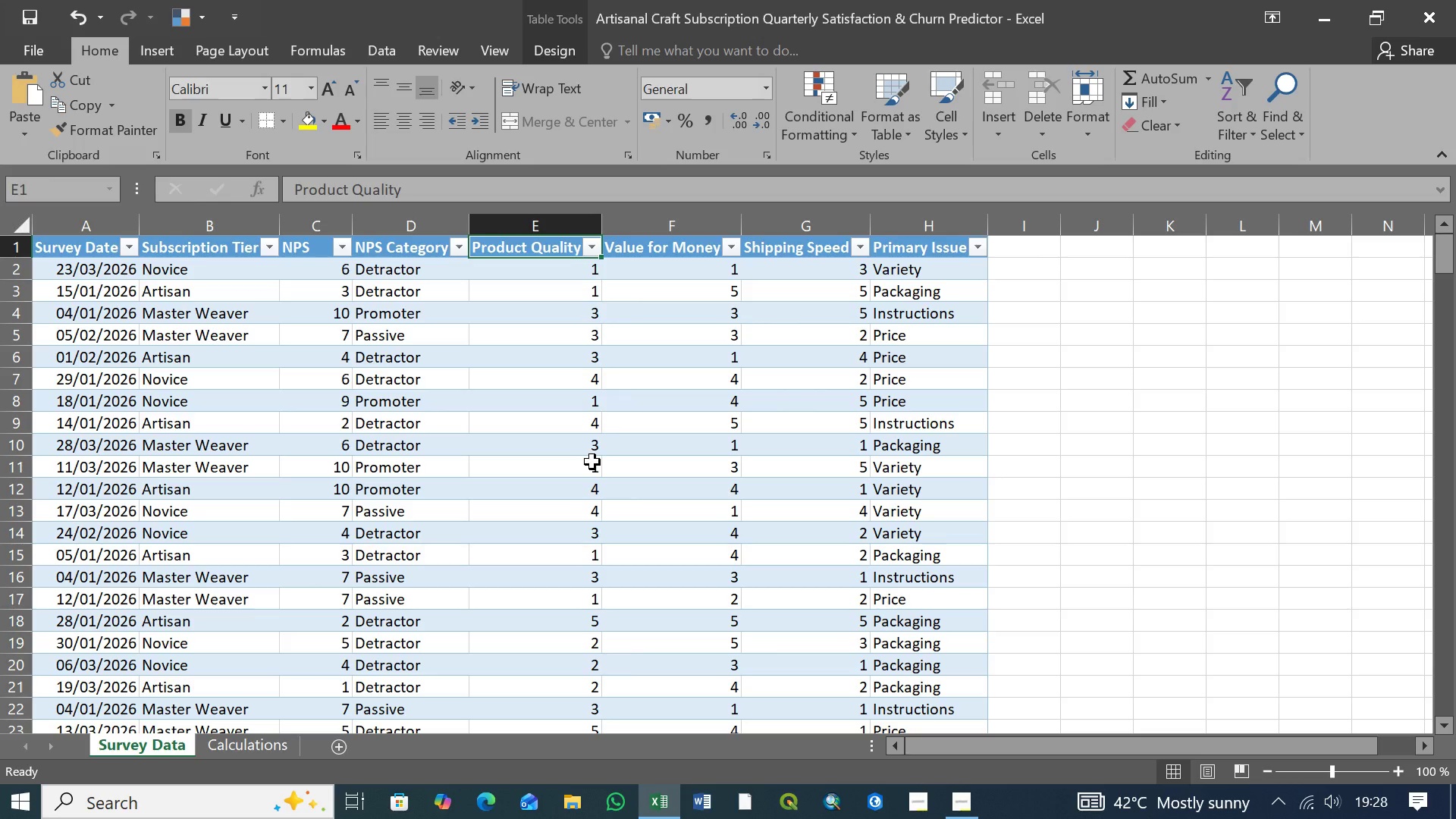 
scroll: coordinate [636, 479], scroll_direction: down, amount: 3.0
 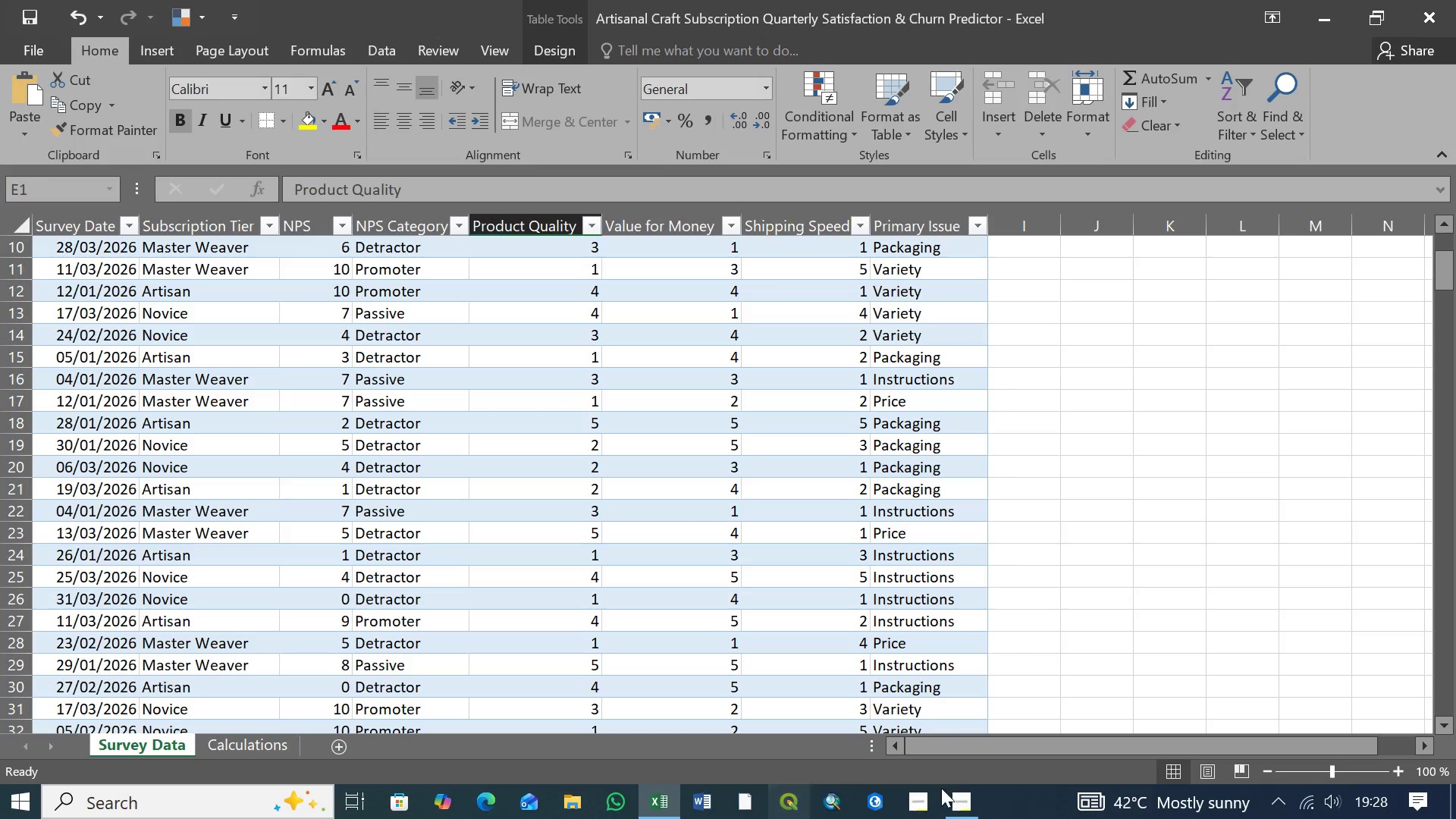 
left_click([960, 811])